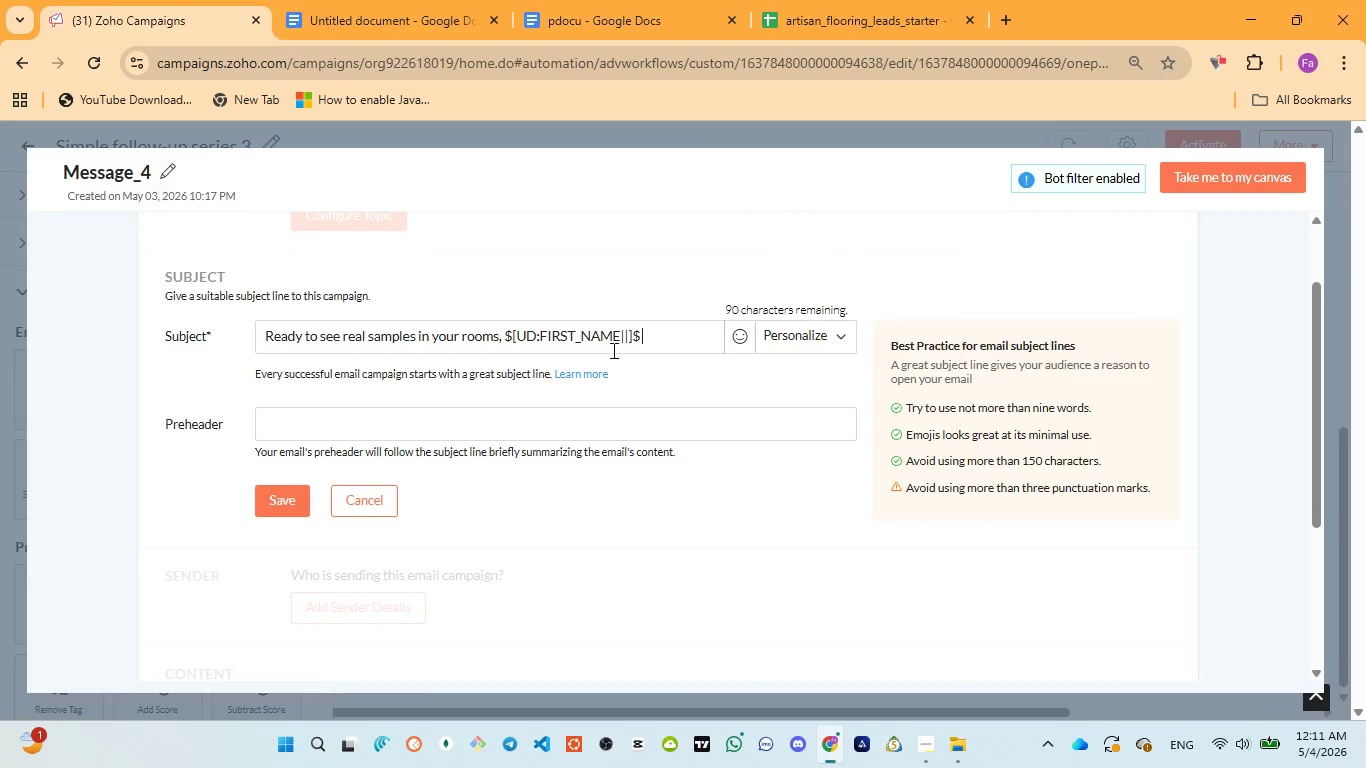 
key(Control+A)
 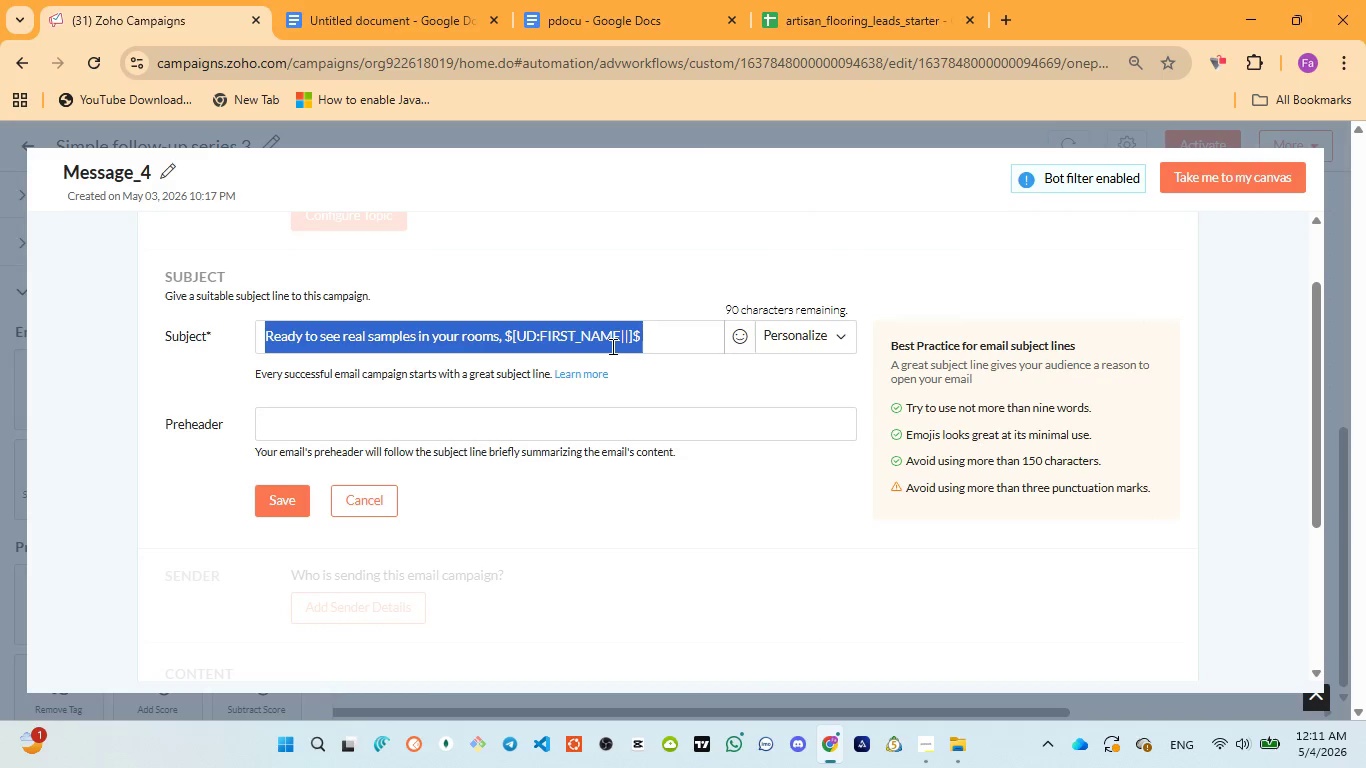 
key(Control+V)
 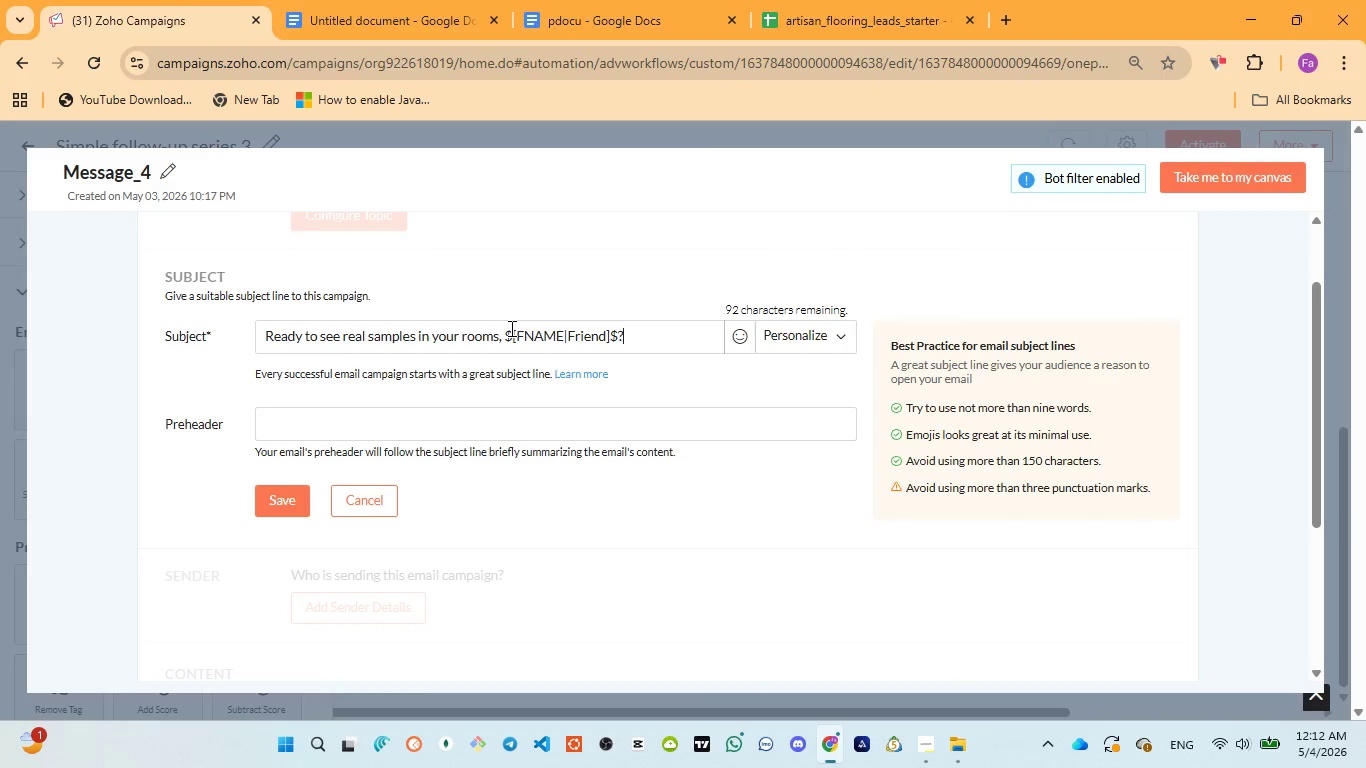 
left_click_drag(start_coordinate=[507, 336], to_coordinate=[614, 328])
 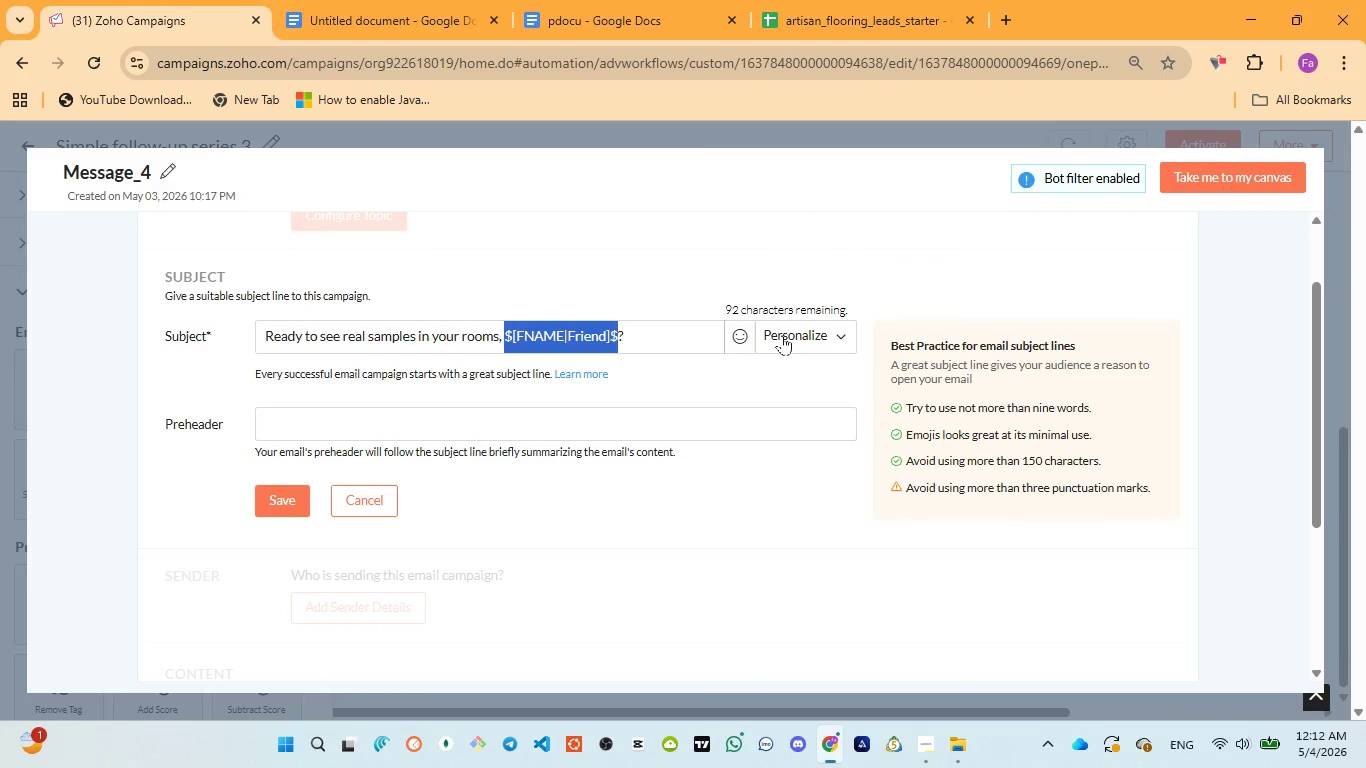 
left_click([783, 335])
 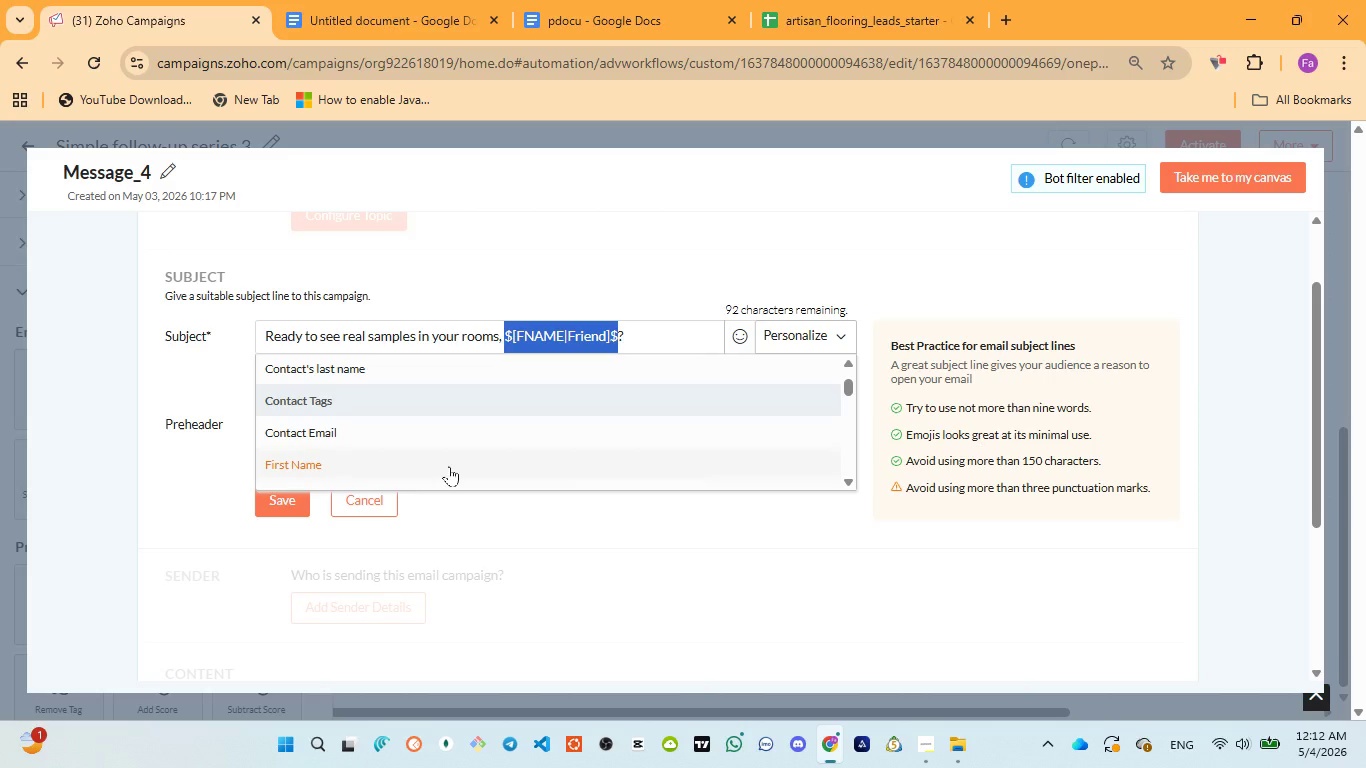 
left_click([331, 457])
 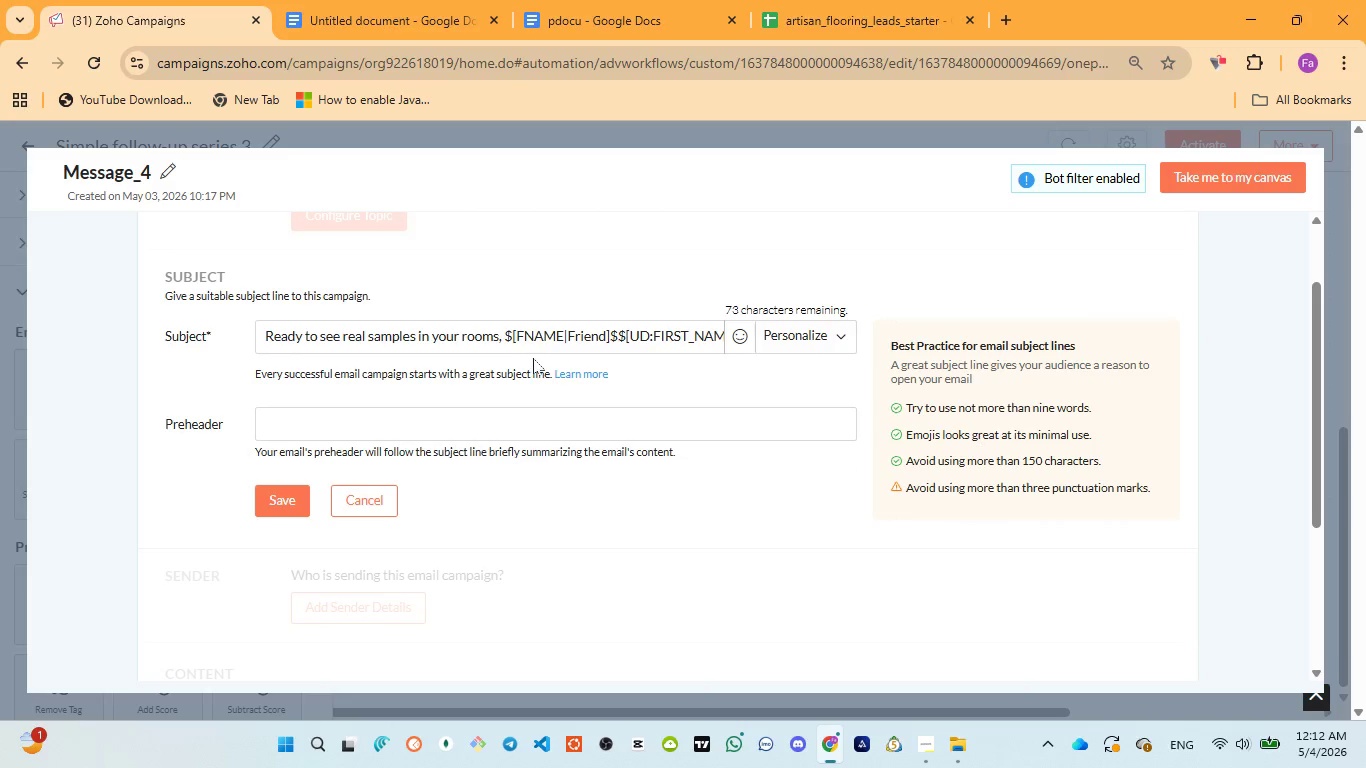 
key(Control+Z)
 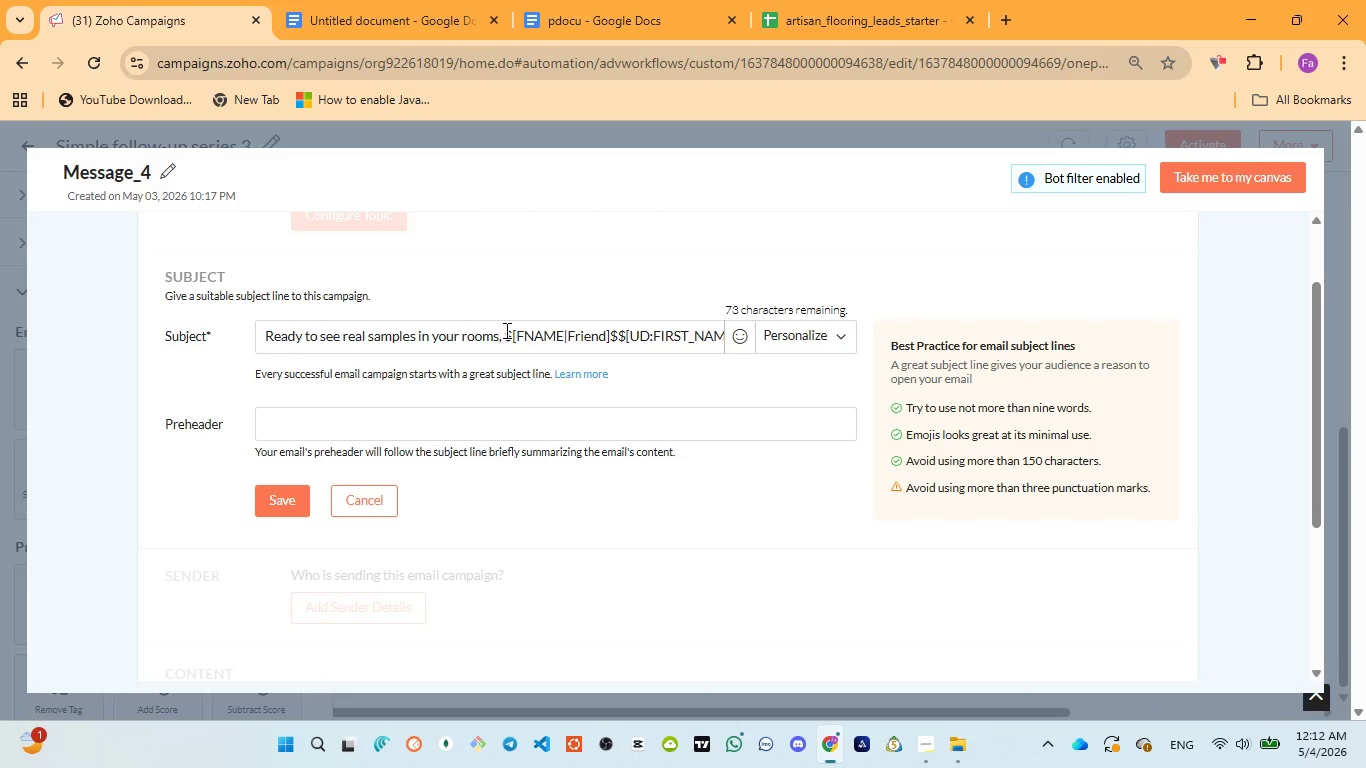 
left_click_drag(start_coordinate=[505, 330], to_coordinate=[754, 328])
 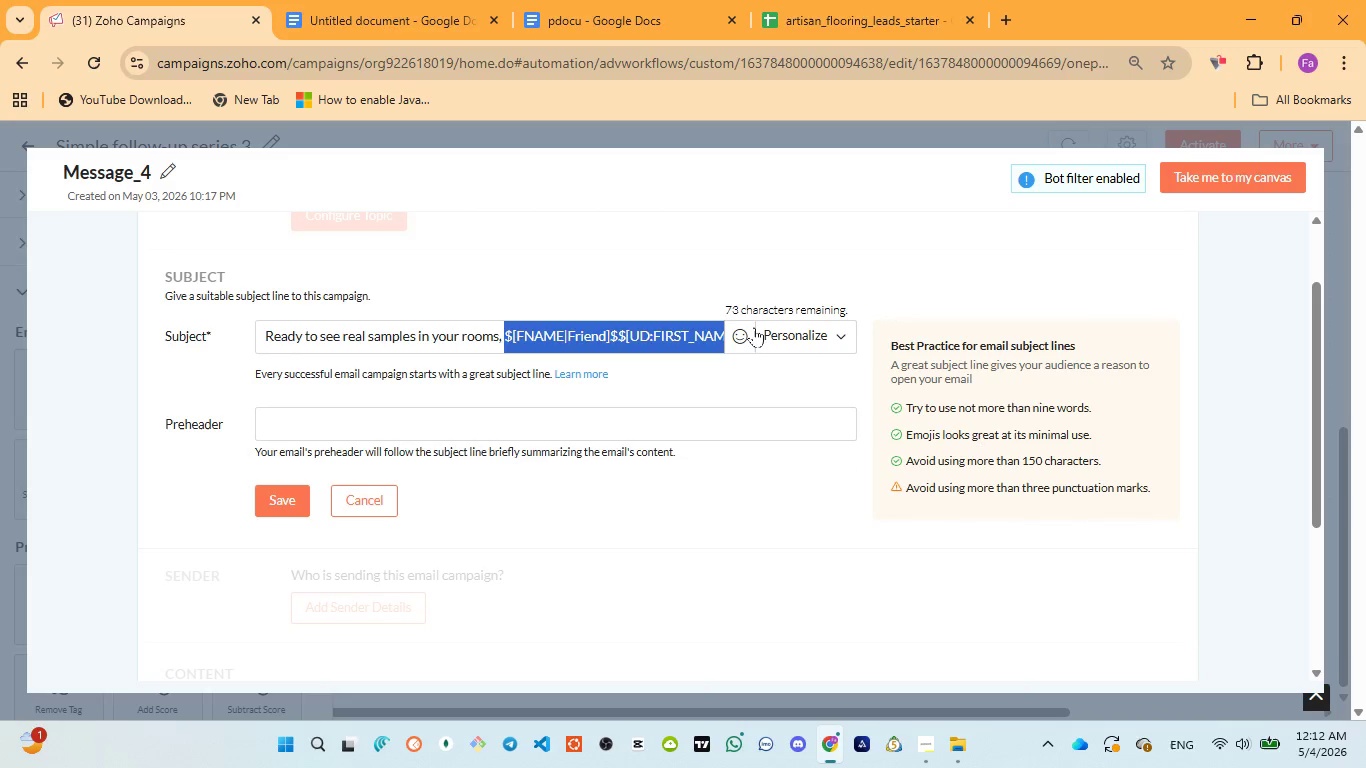 
key(Backspace)
 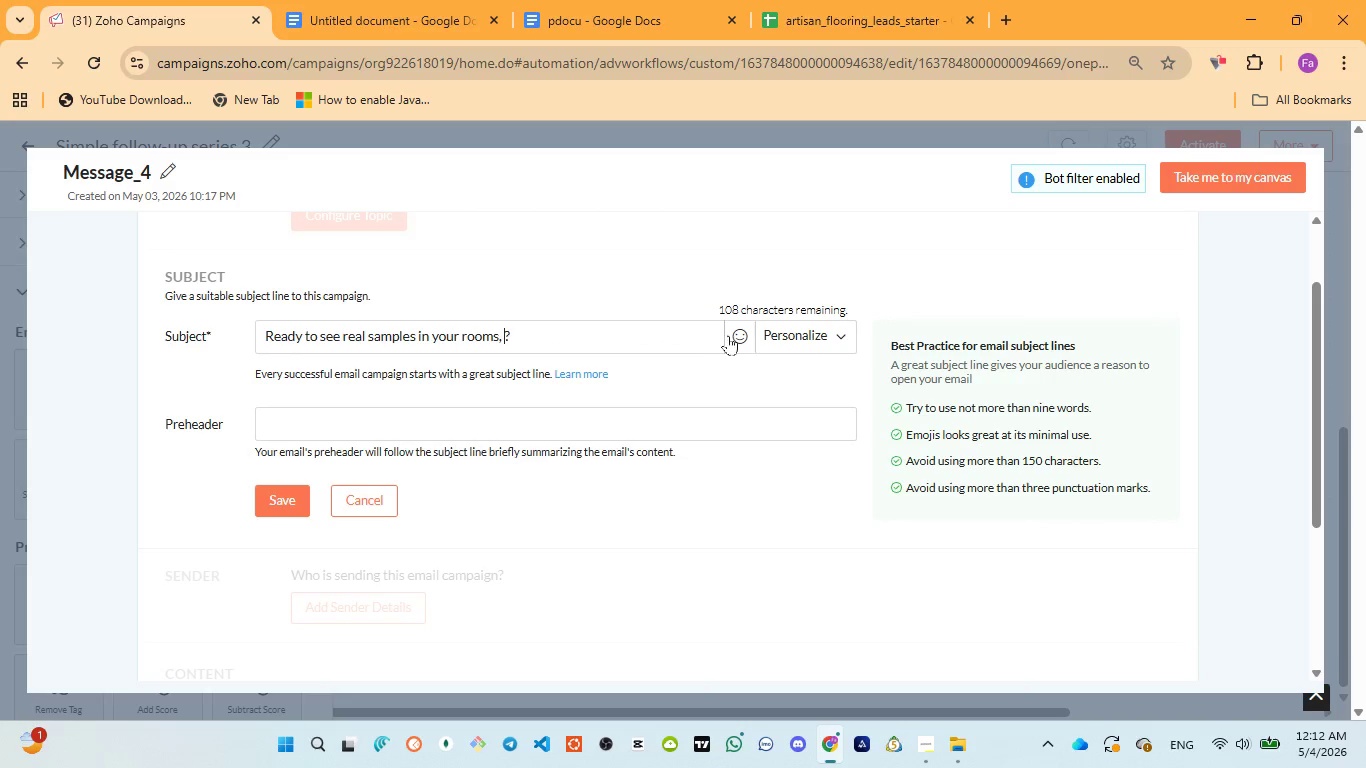 
left_click([775, 331])
 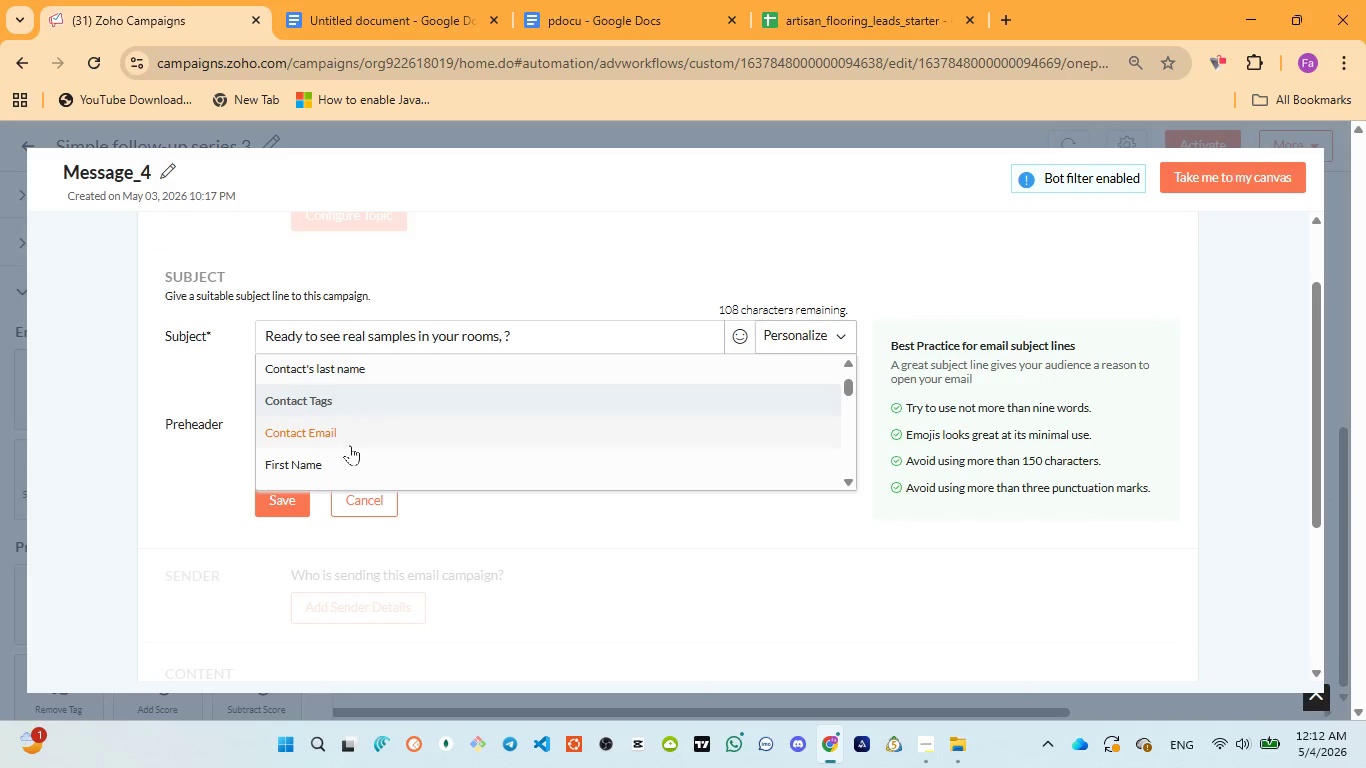 
left_click([334, 463])
 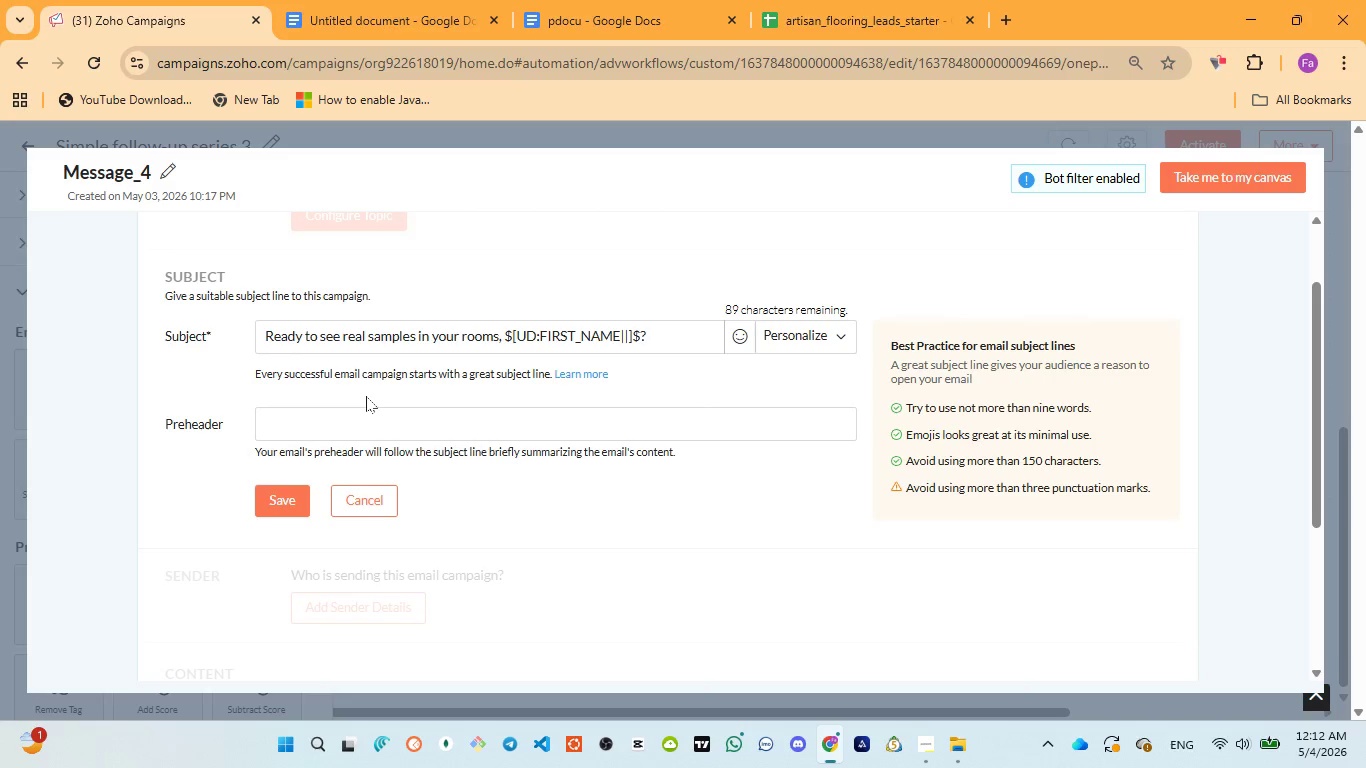 
left_click([364, 426])
 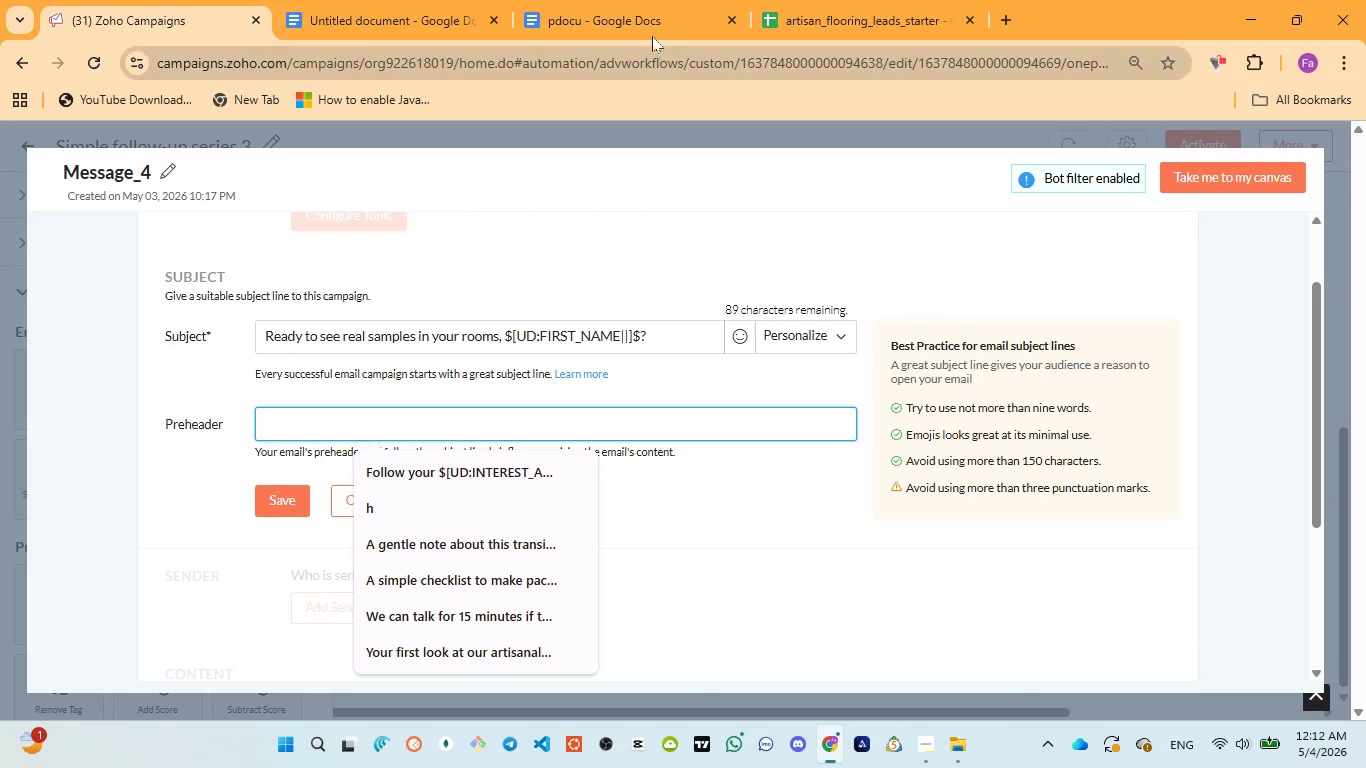 
left_click([648, 28])
 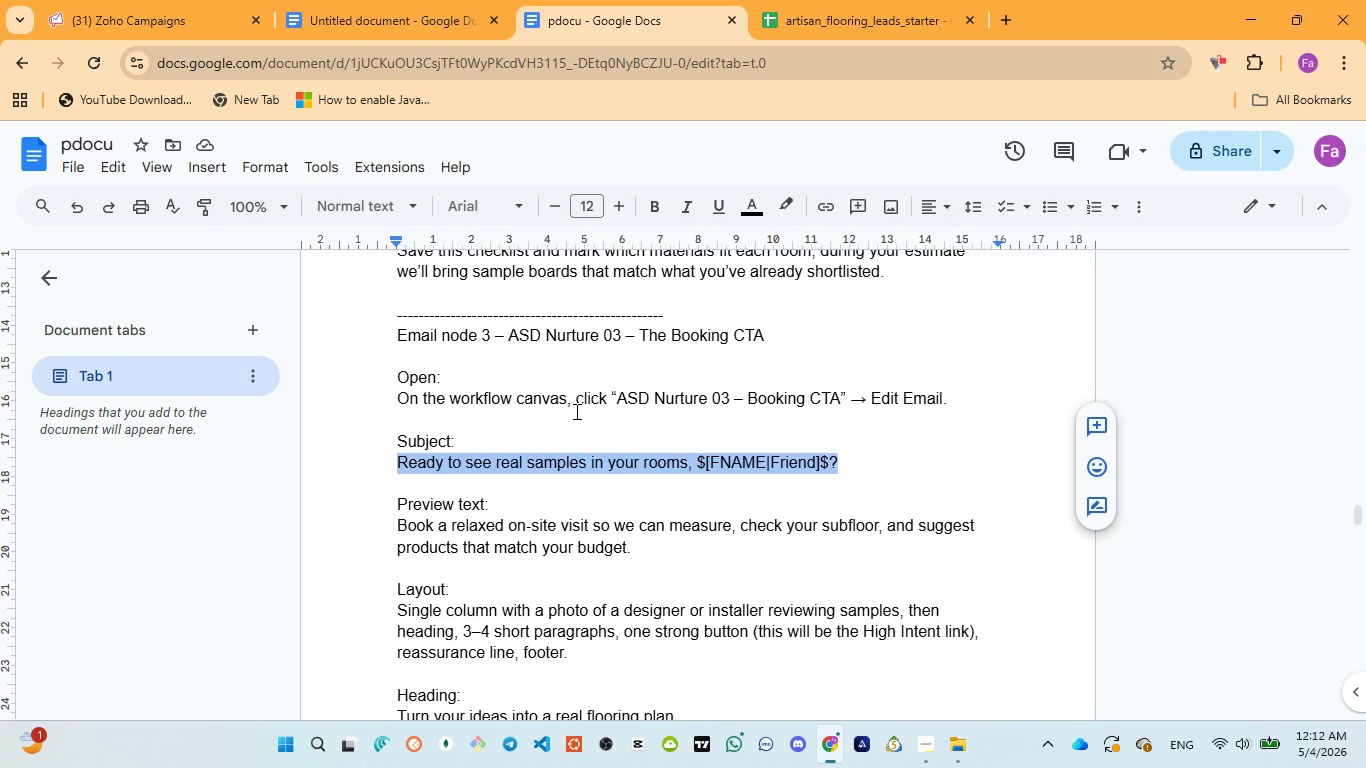 
scroll: coordinate [575, 411], scroll_direction: down, amount: 1.0
 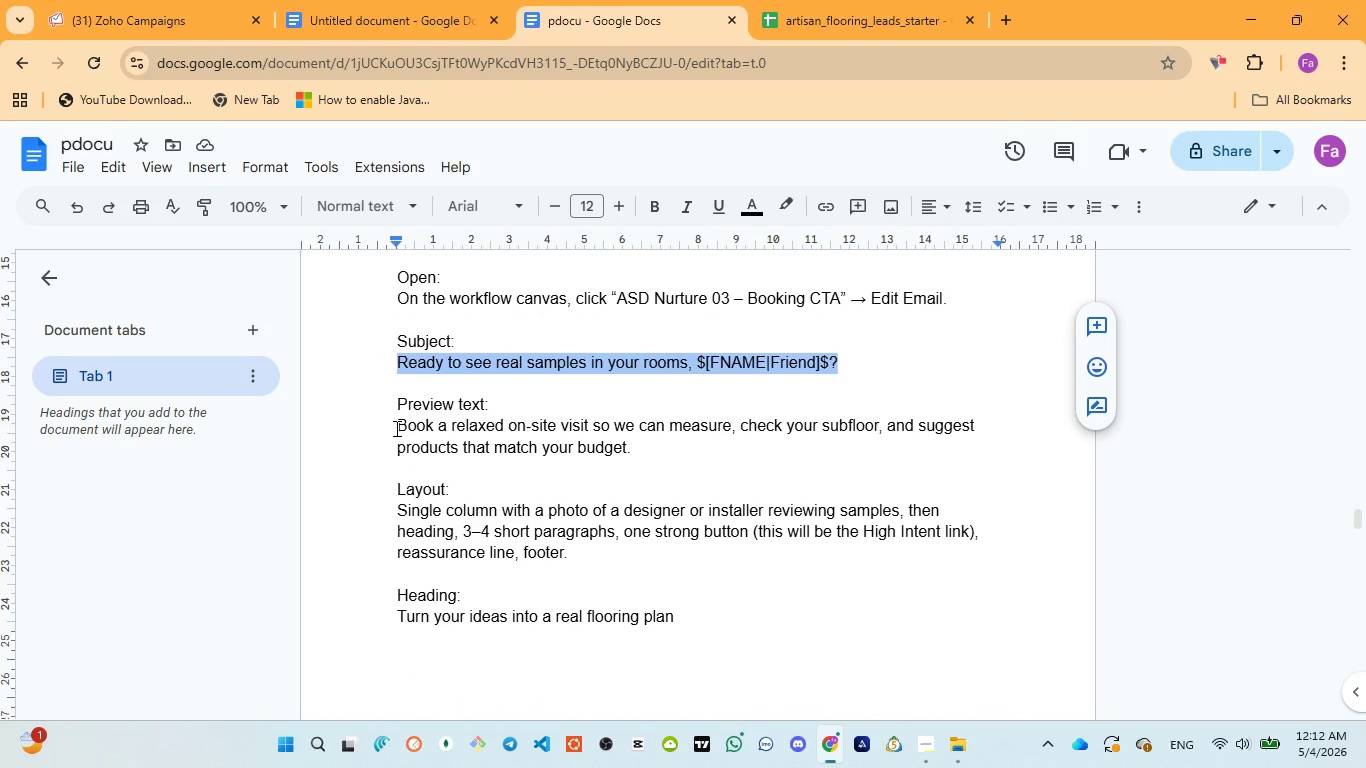 
left_click_drag(start_coordinate=[395, 426], to_coordinate=[635, 445])
 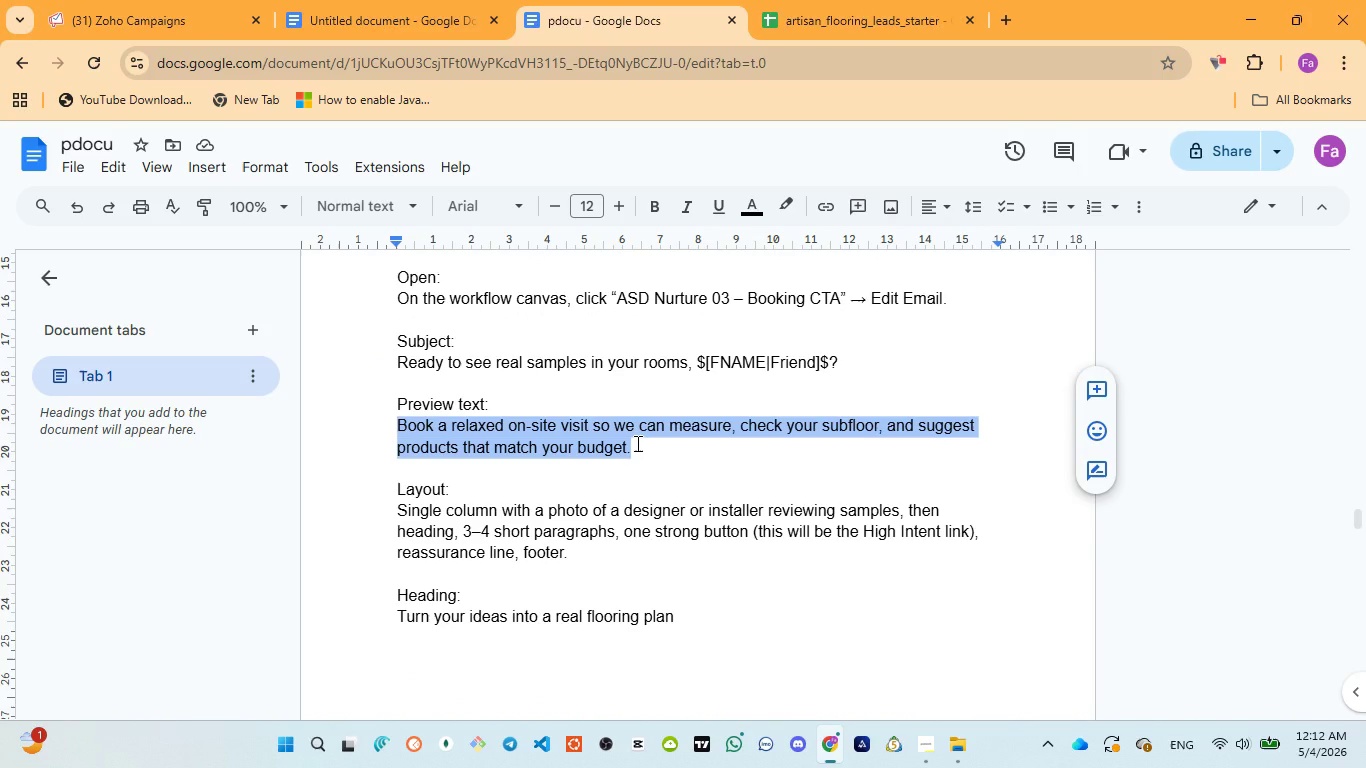 
key(Control+C)
 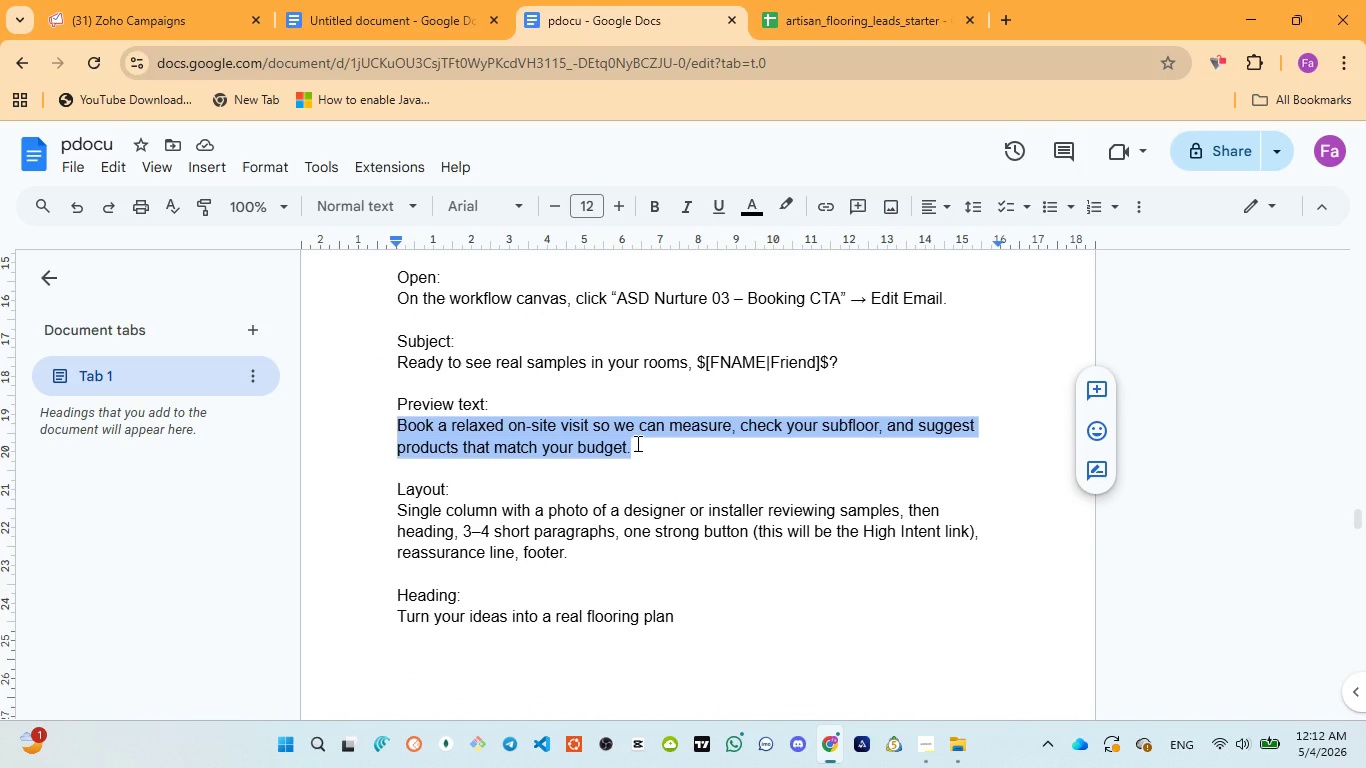 
key(Control+C)
 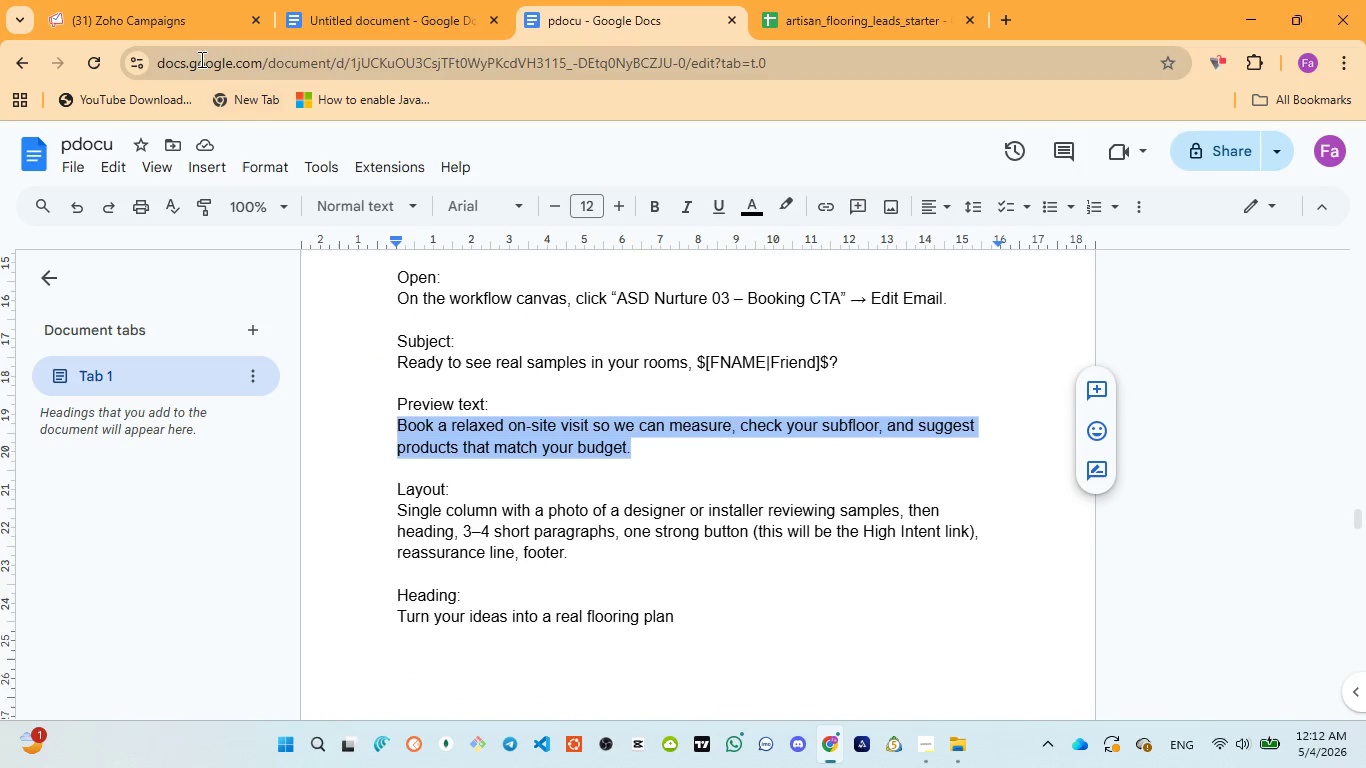 
left_click([175, 28])
 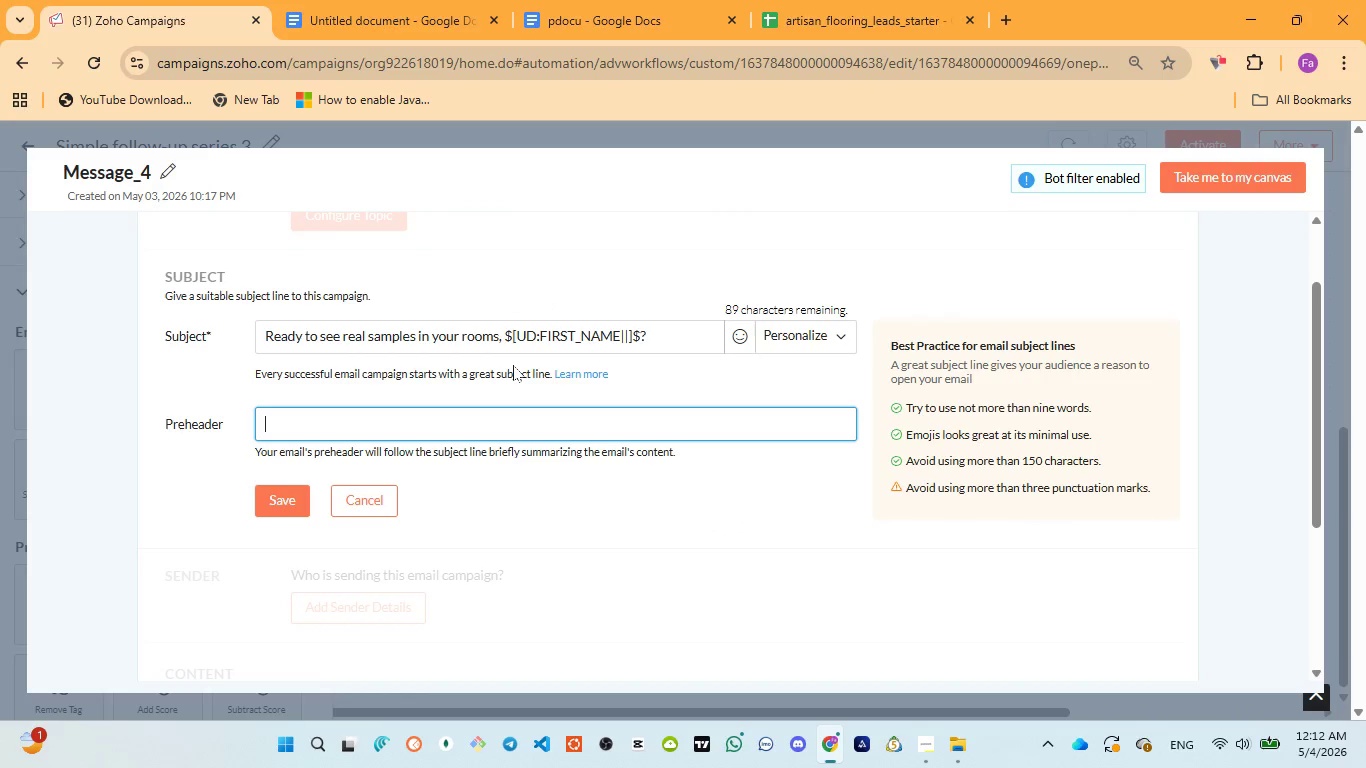 
type(Book a relaxed on site )
 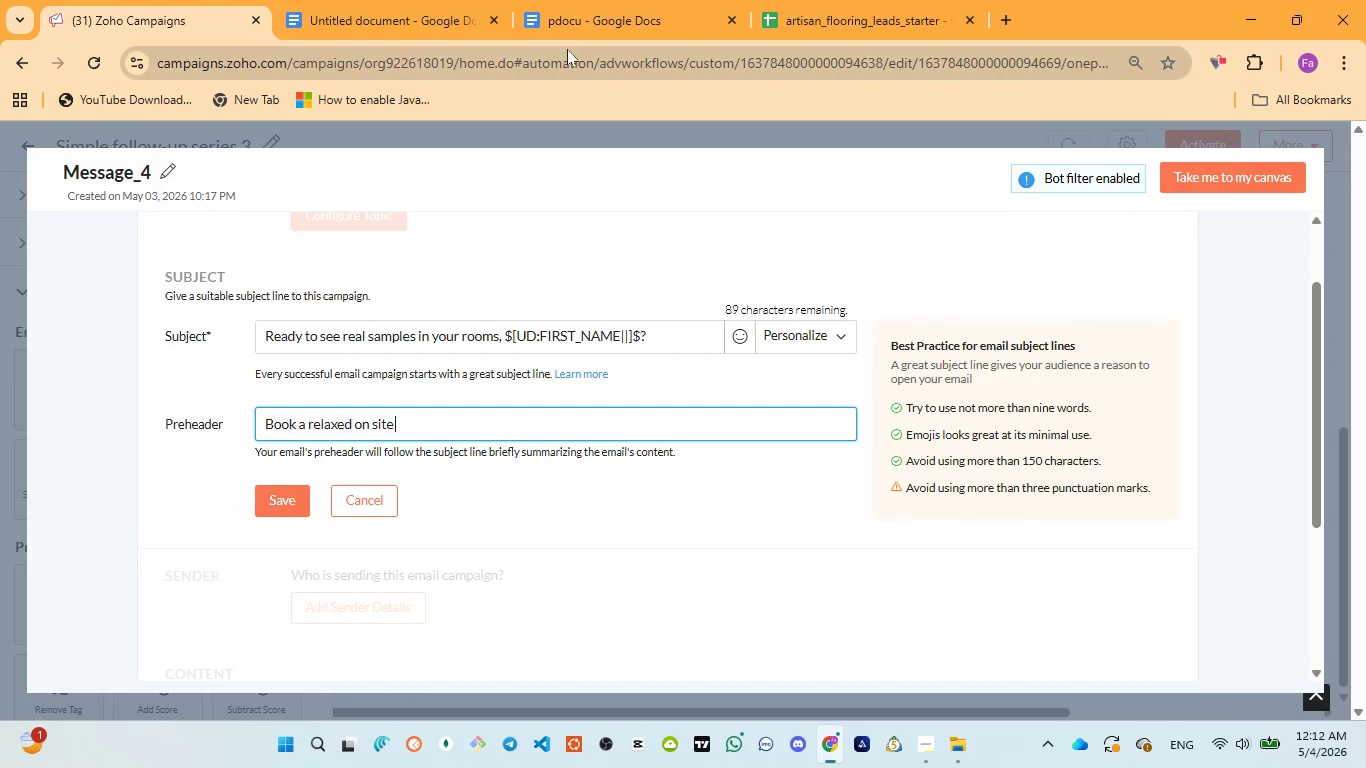 
left_click([569, 29])
 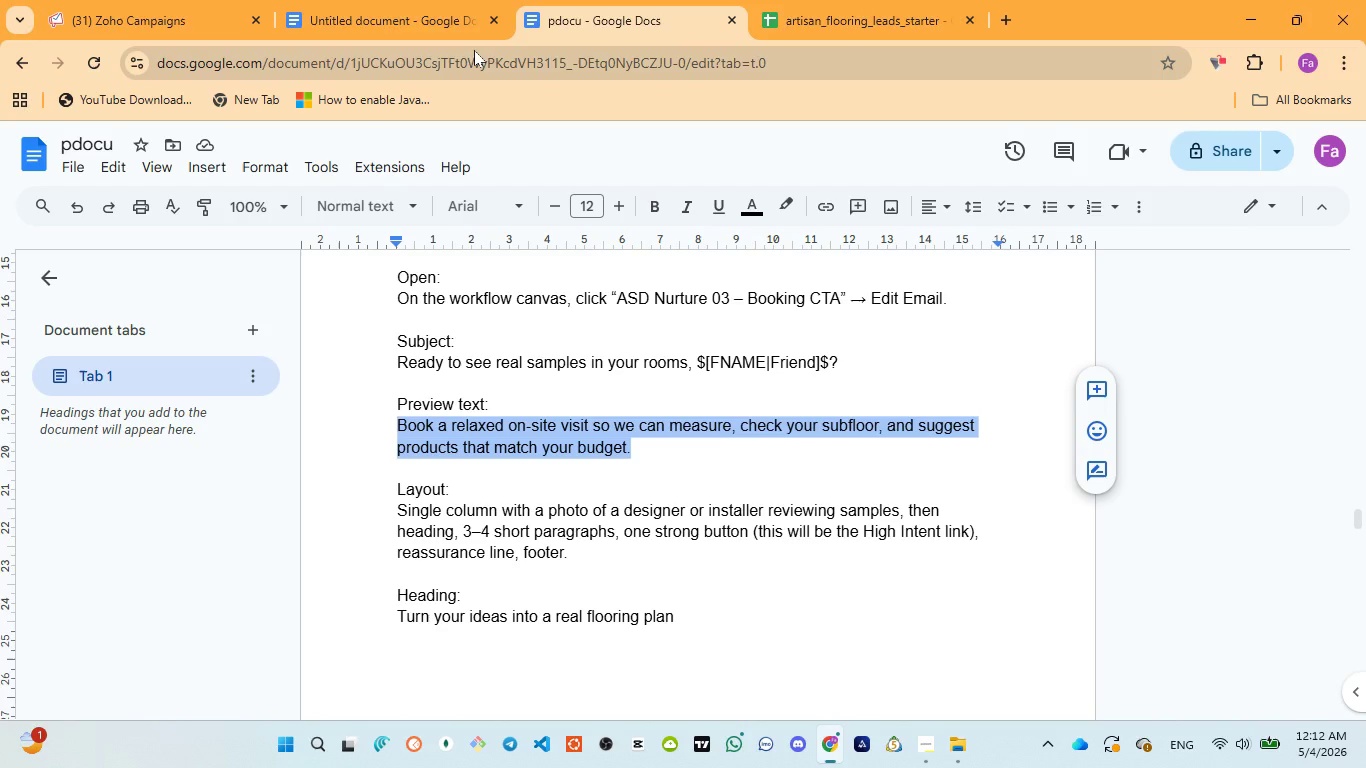 
wait(5.53)
 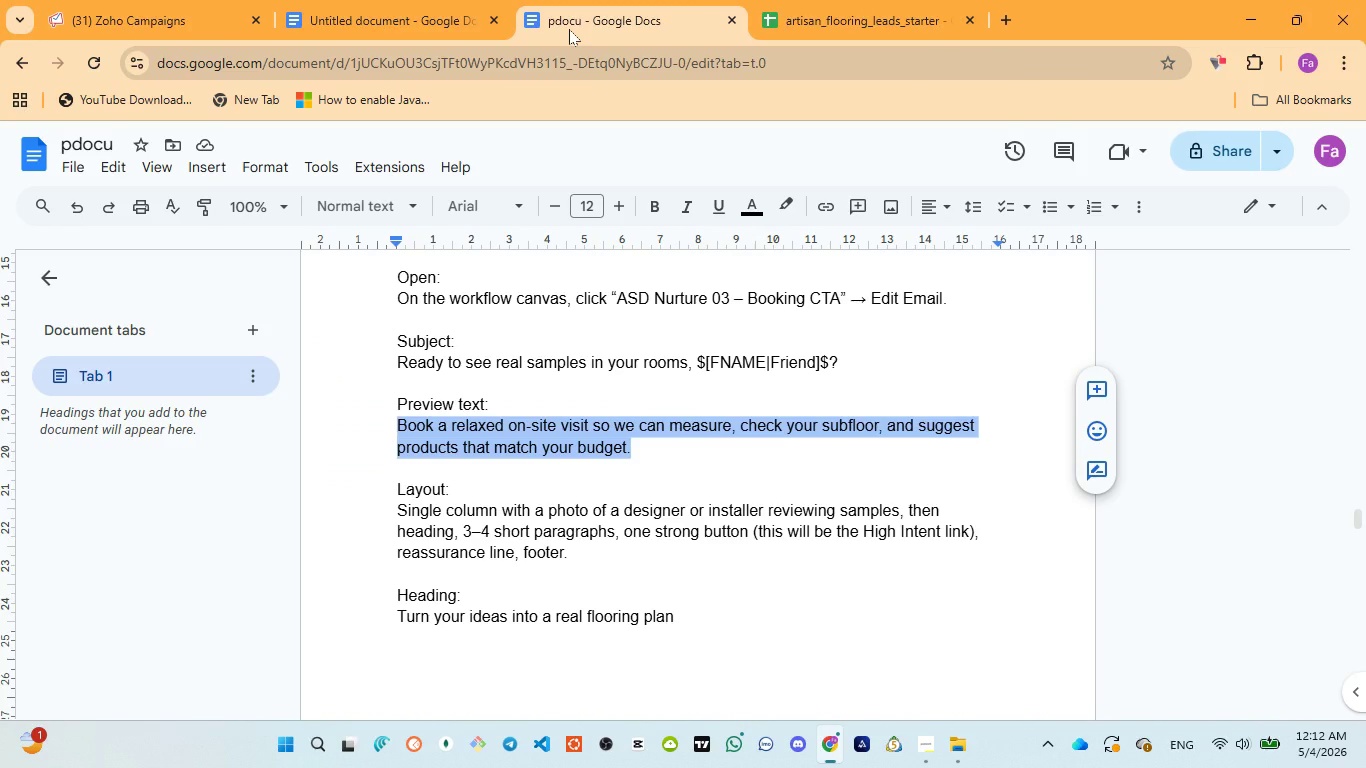 
left_click([192, 14])
 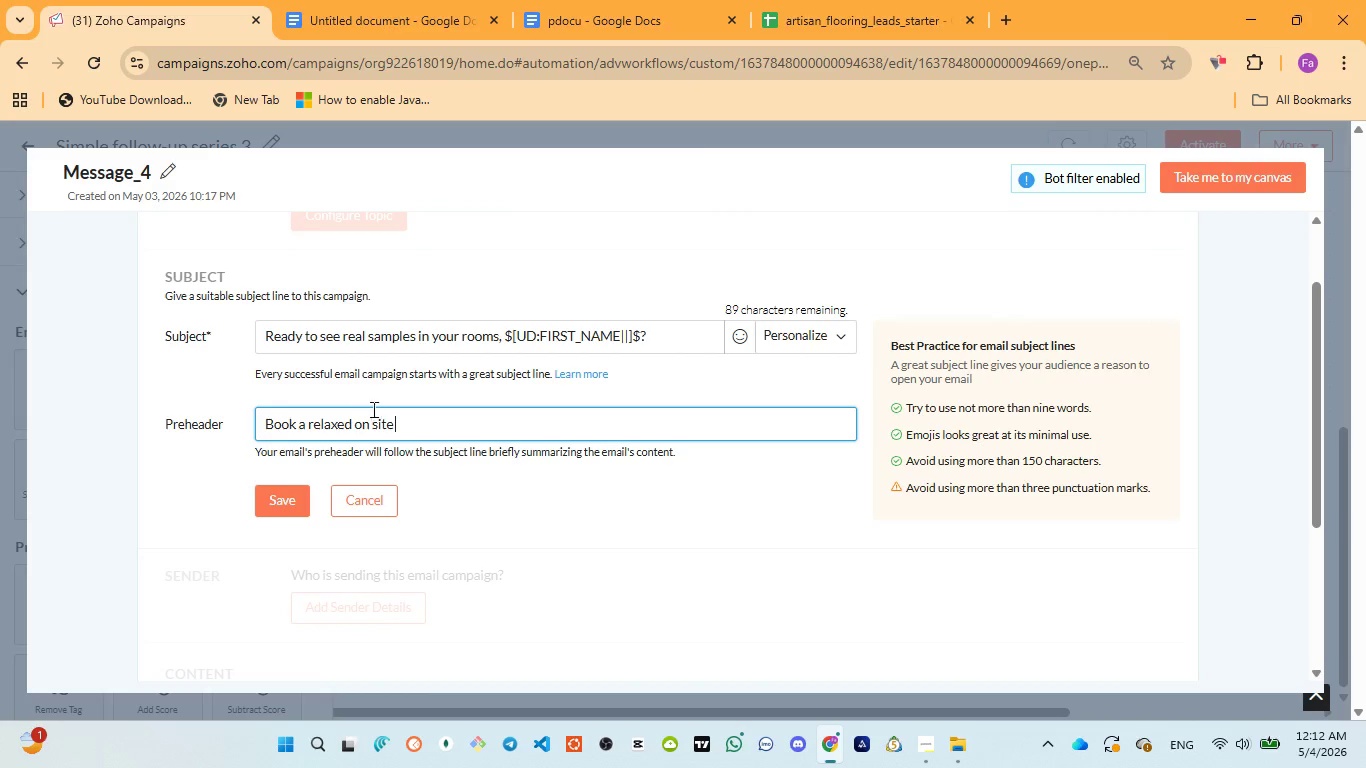 
left_click([372, 422])
 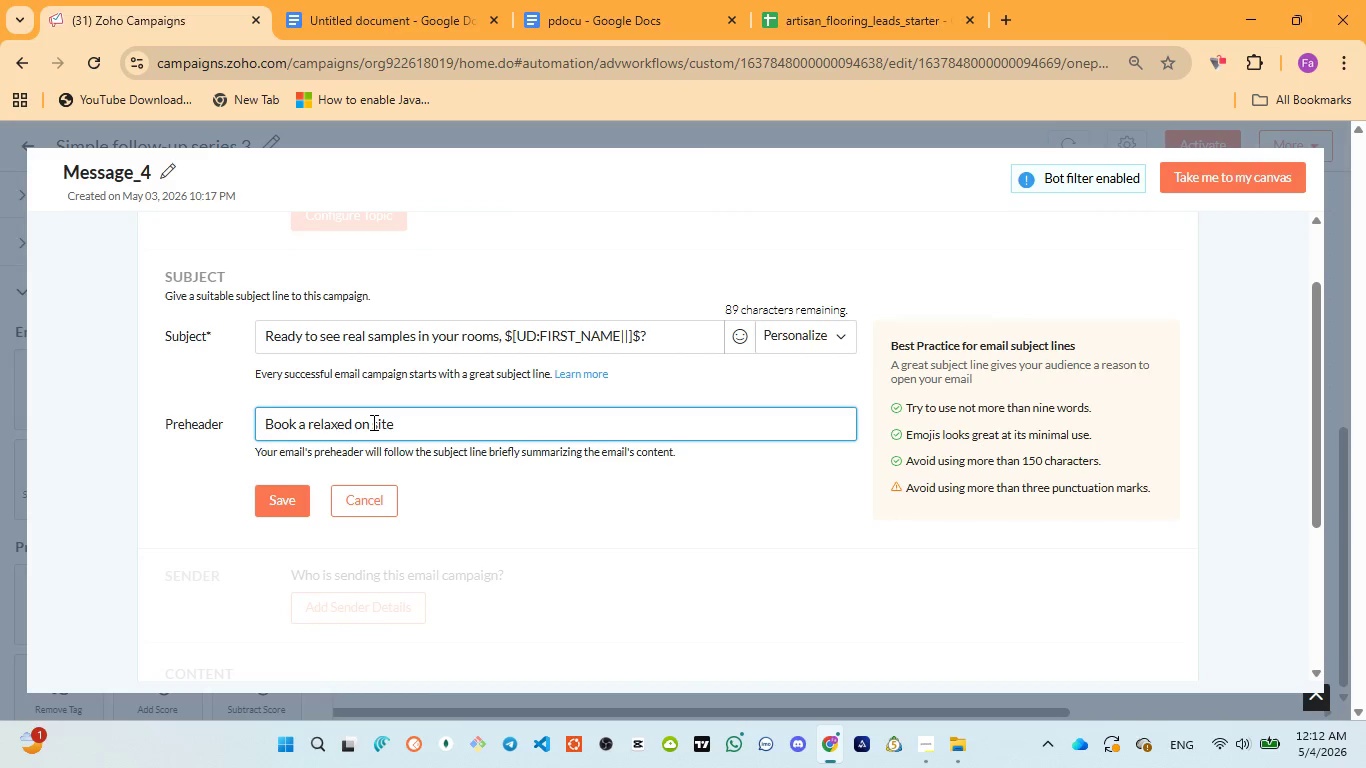 
key(Backspace)
 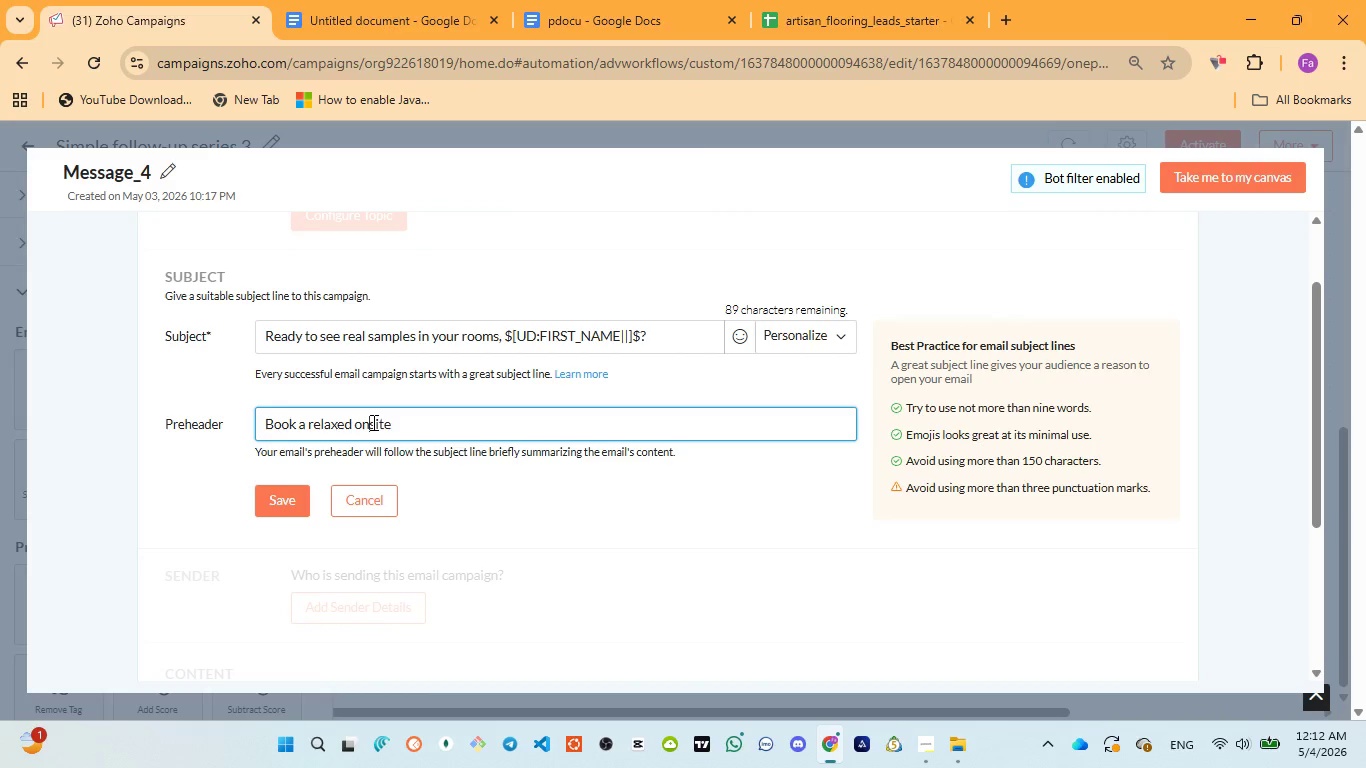 
key(Minus)
 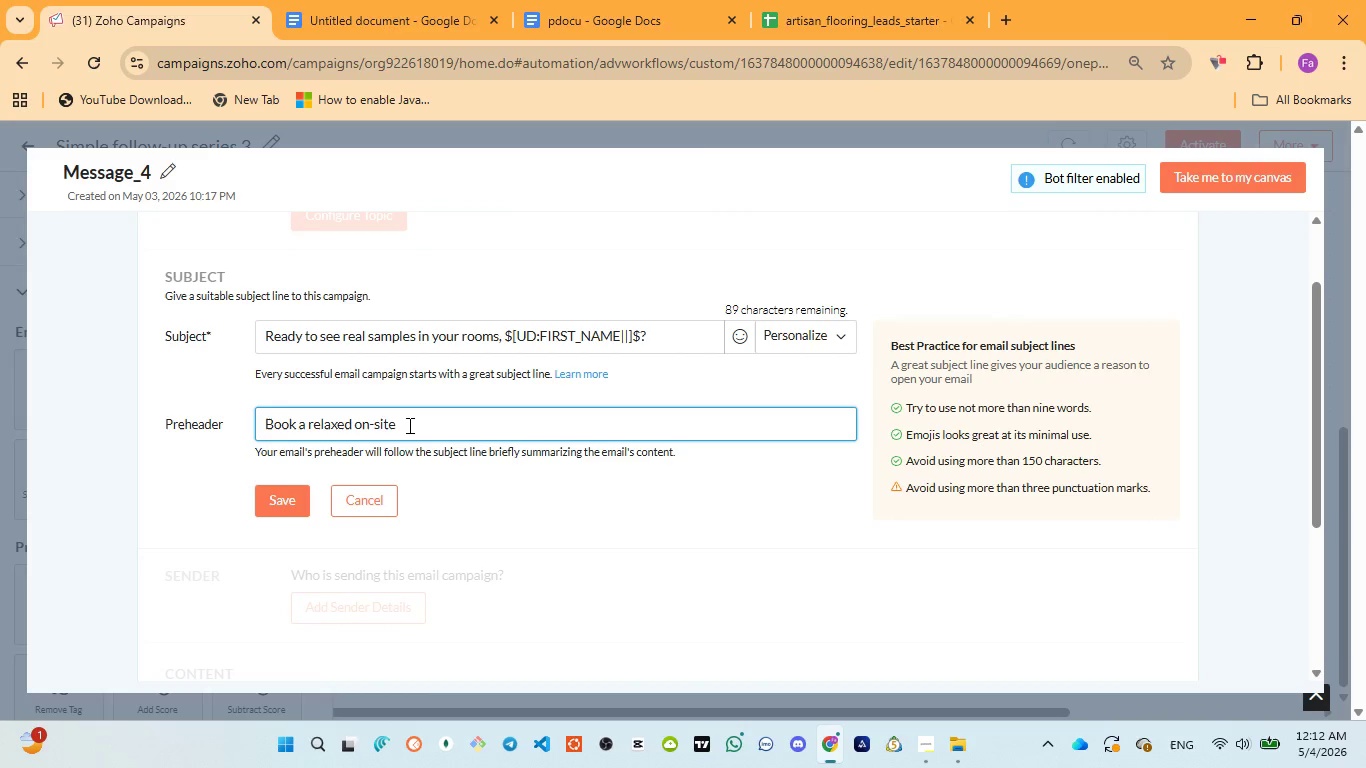 
left_click([408, 426])
 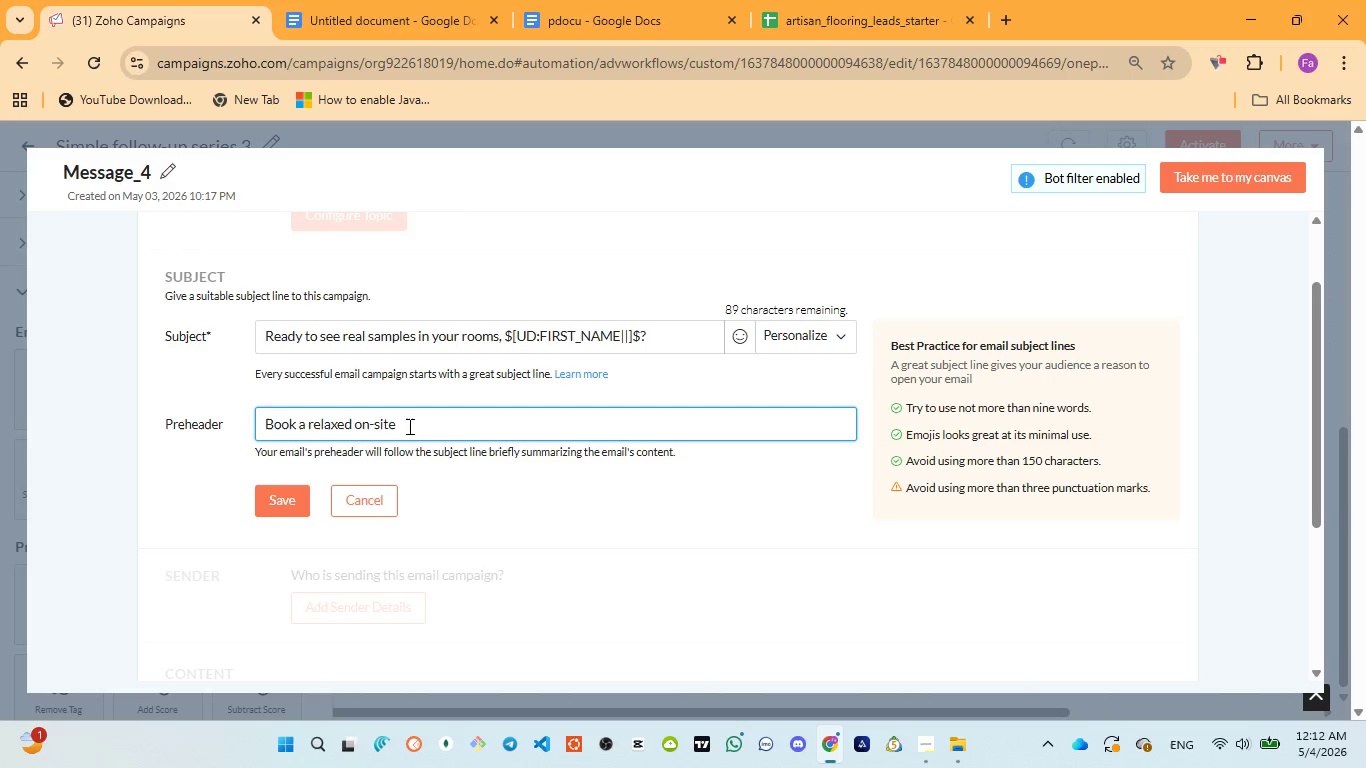 
type(so we can )
 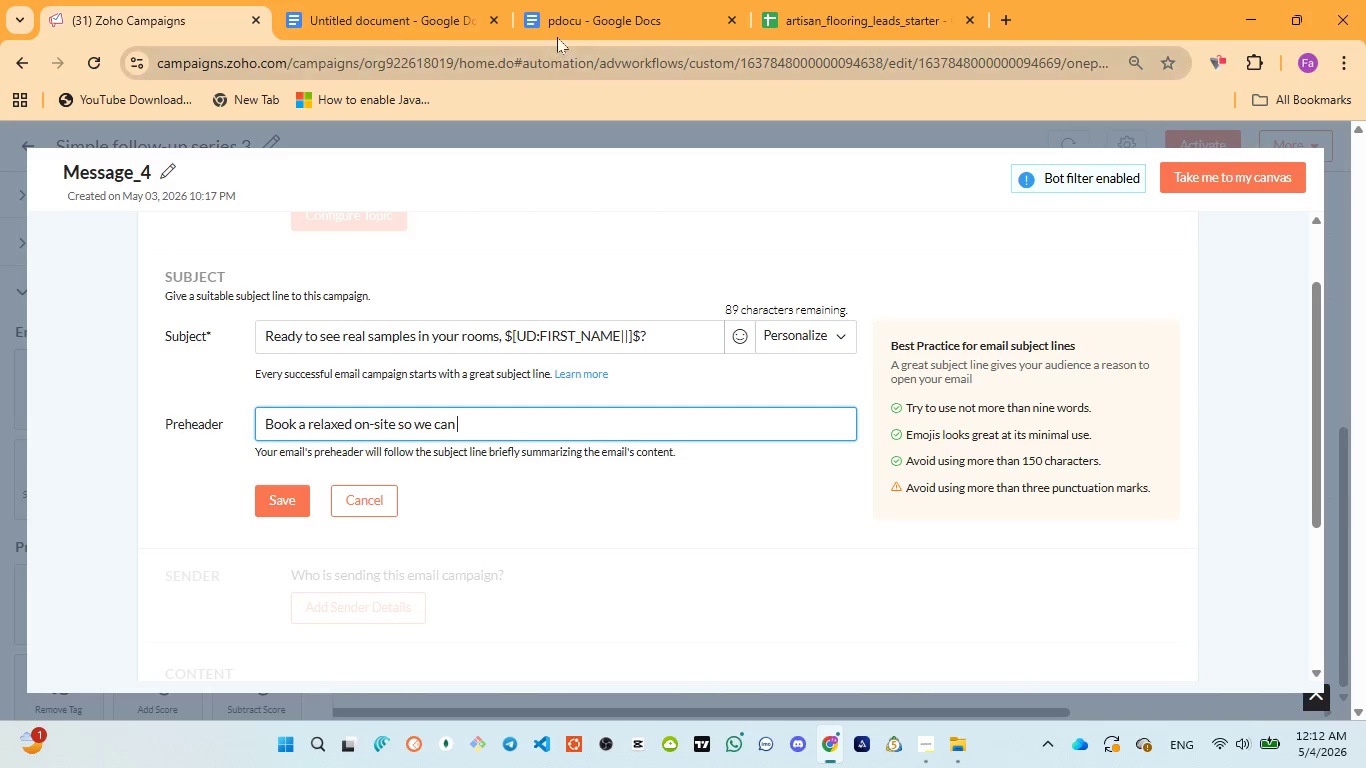 
left_click([557, 28])
 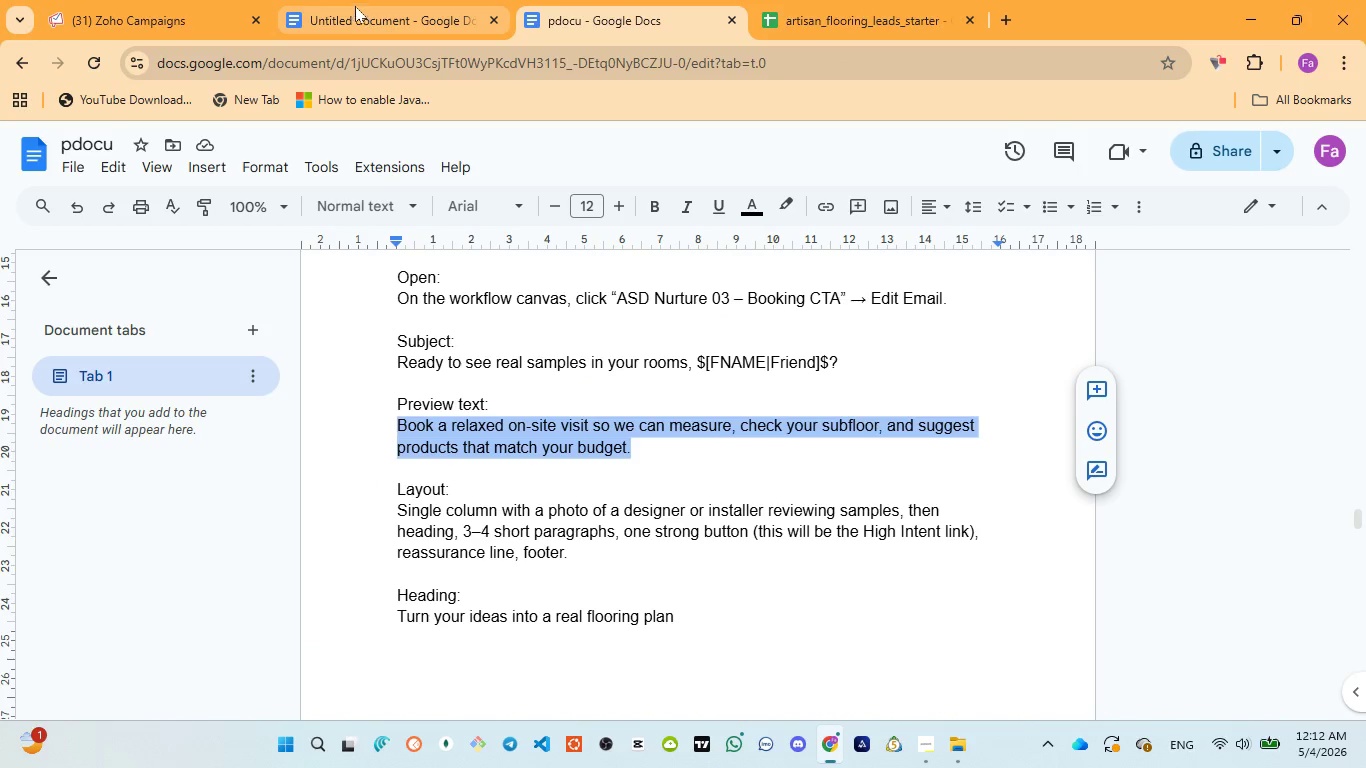 
left_click([189, 20])
 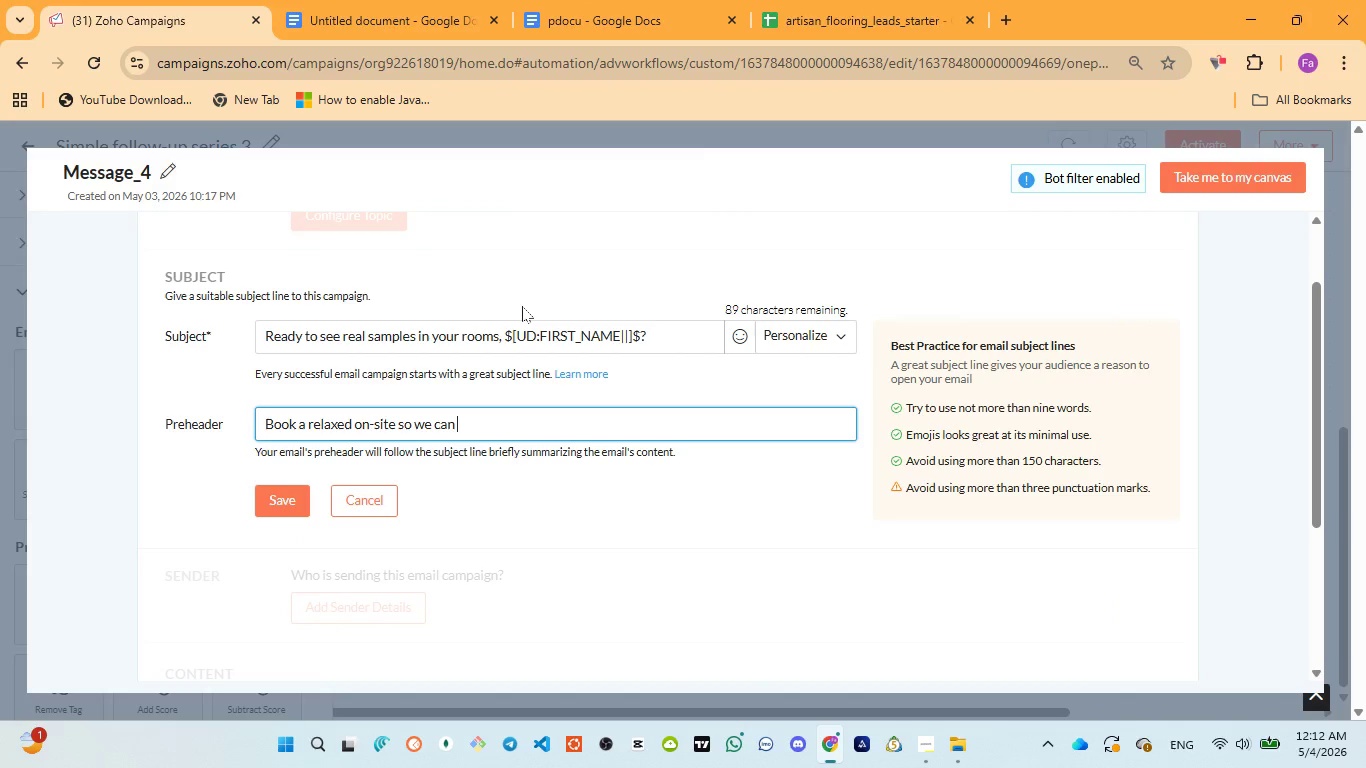 
type(measure, check )
 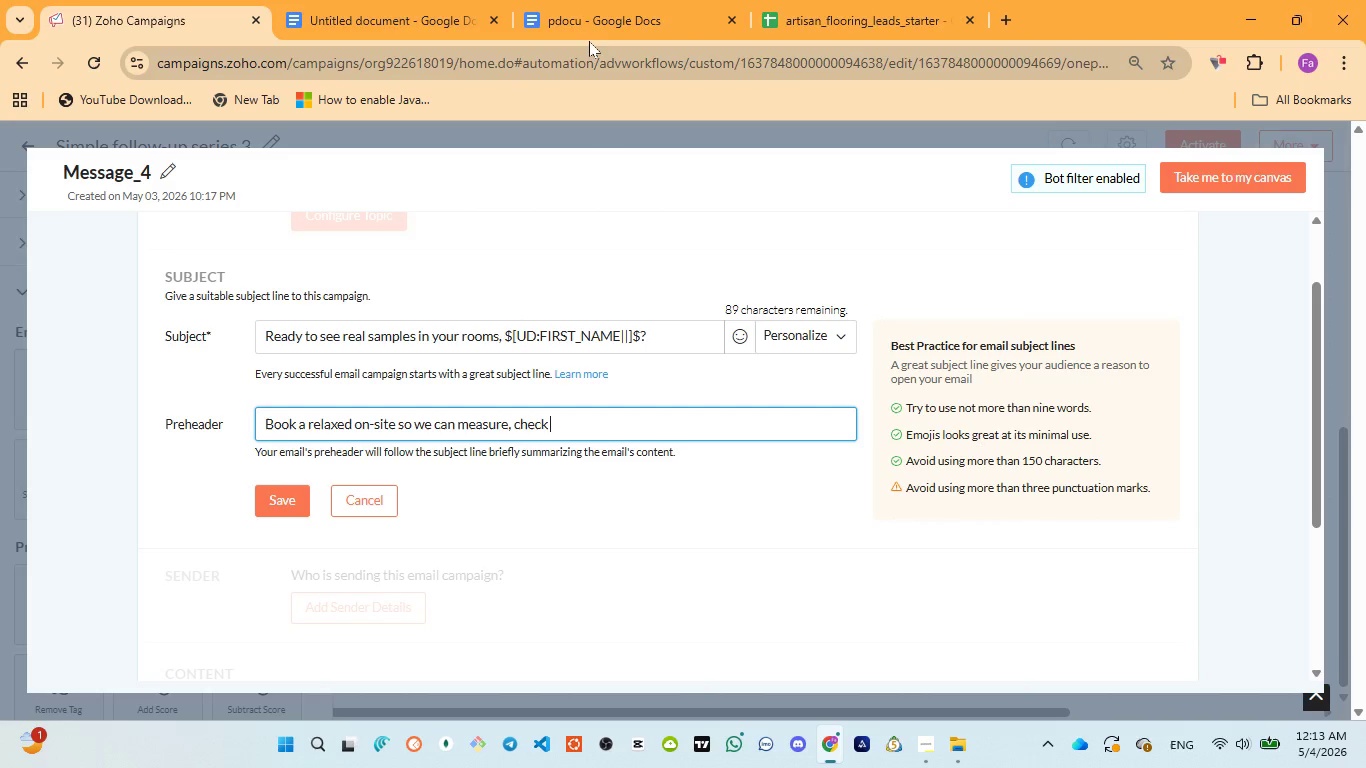 
left_click([585, 35])
 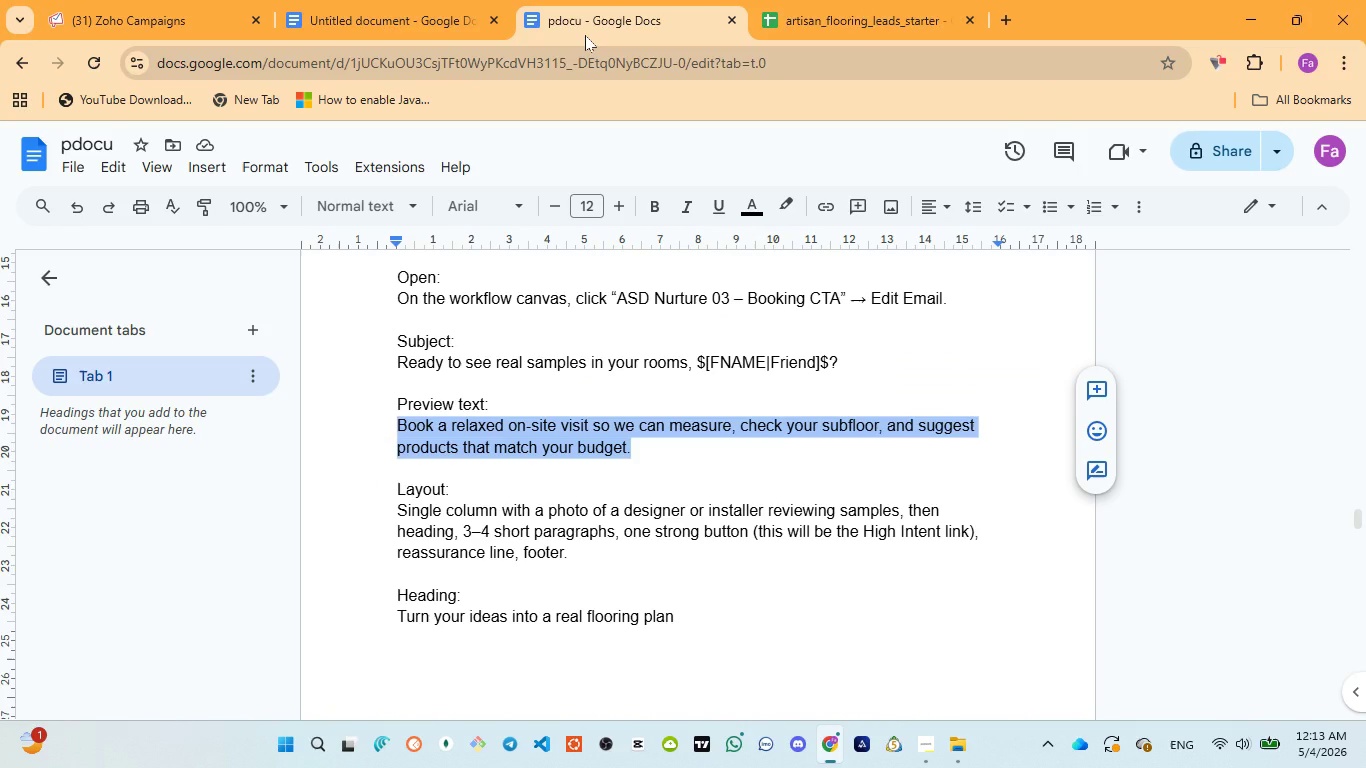 
wait(18.22)
 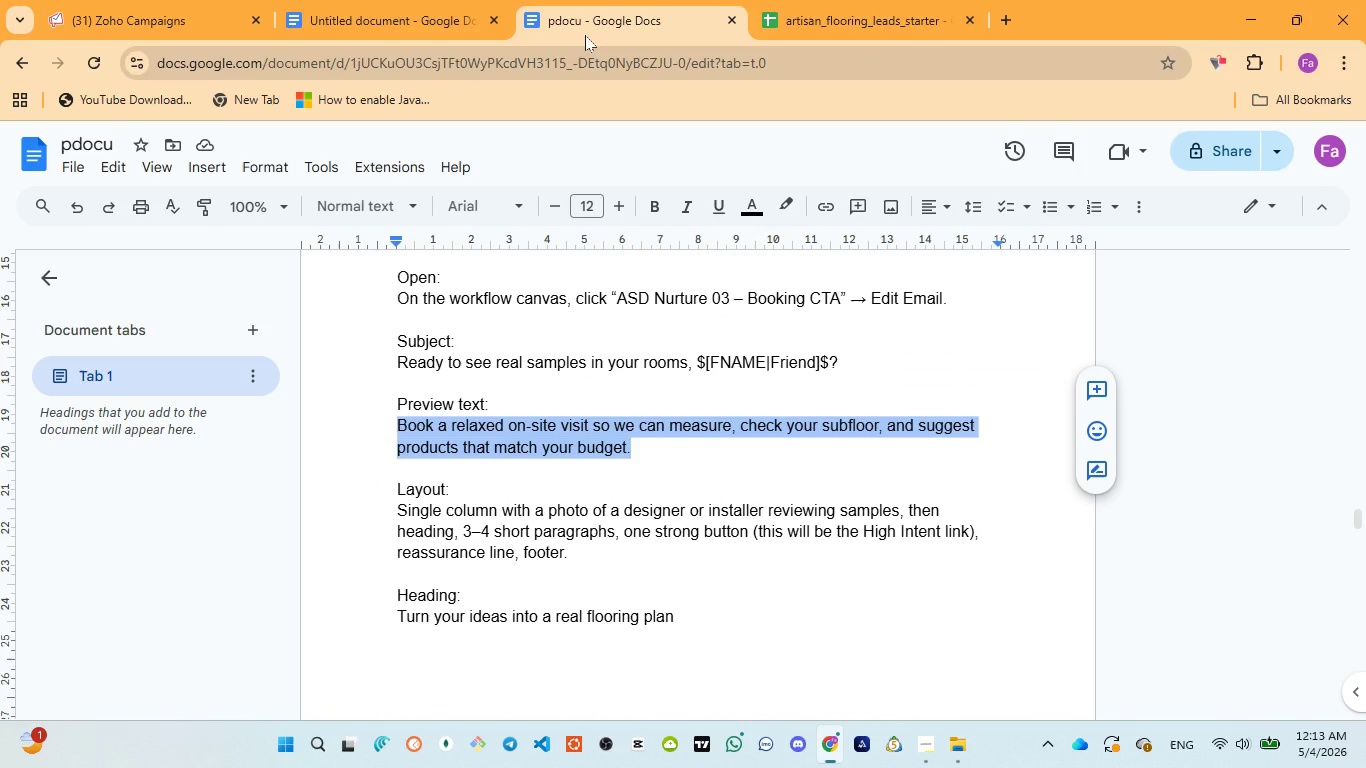 
left_click([148, 26])
 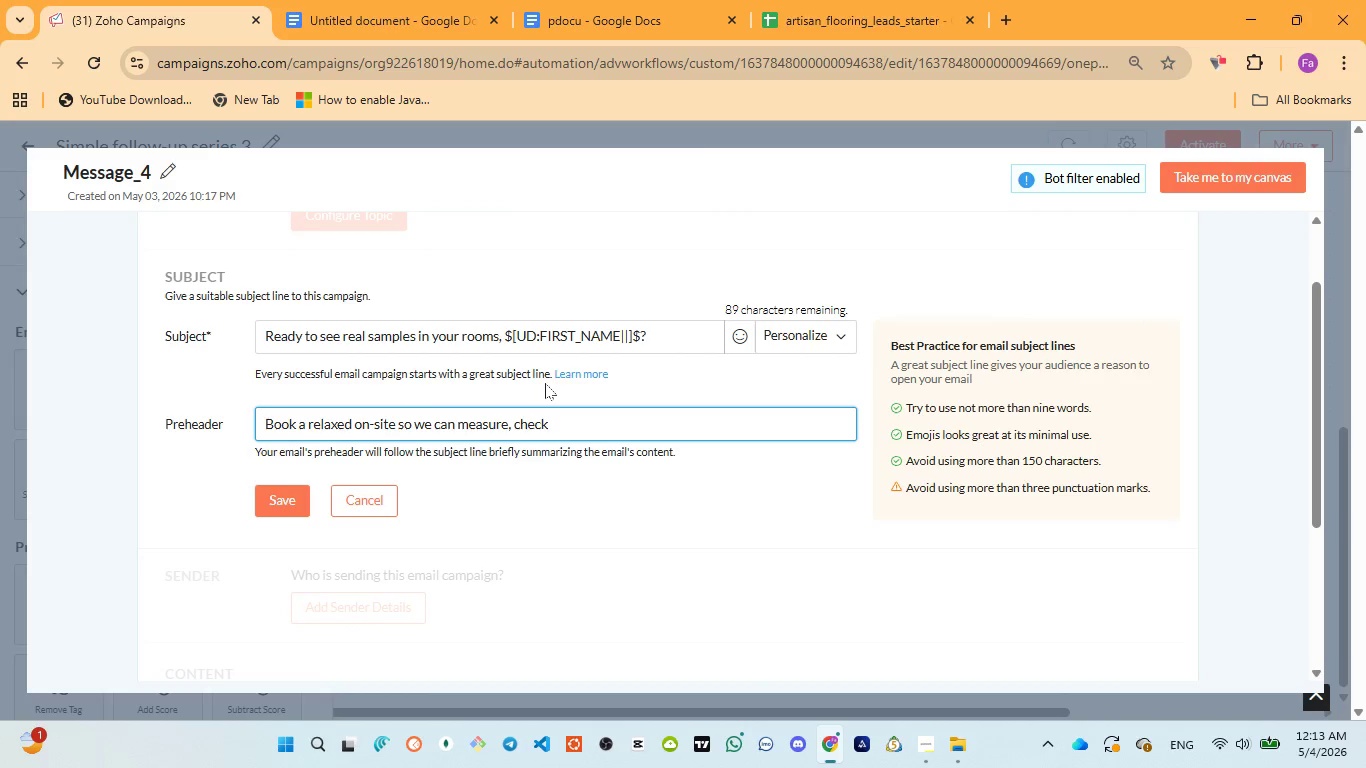 
type(your subfloor )
 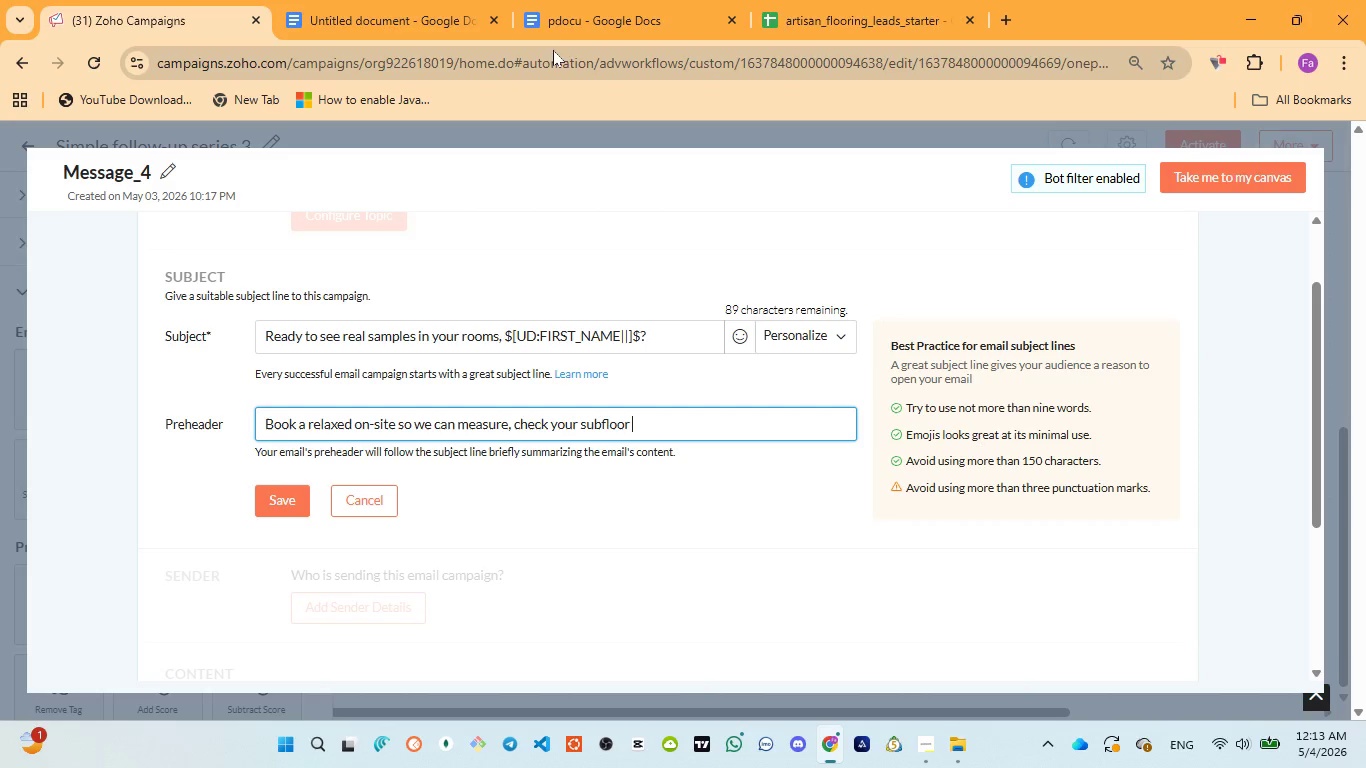 
left_click([555, 17])
 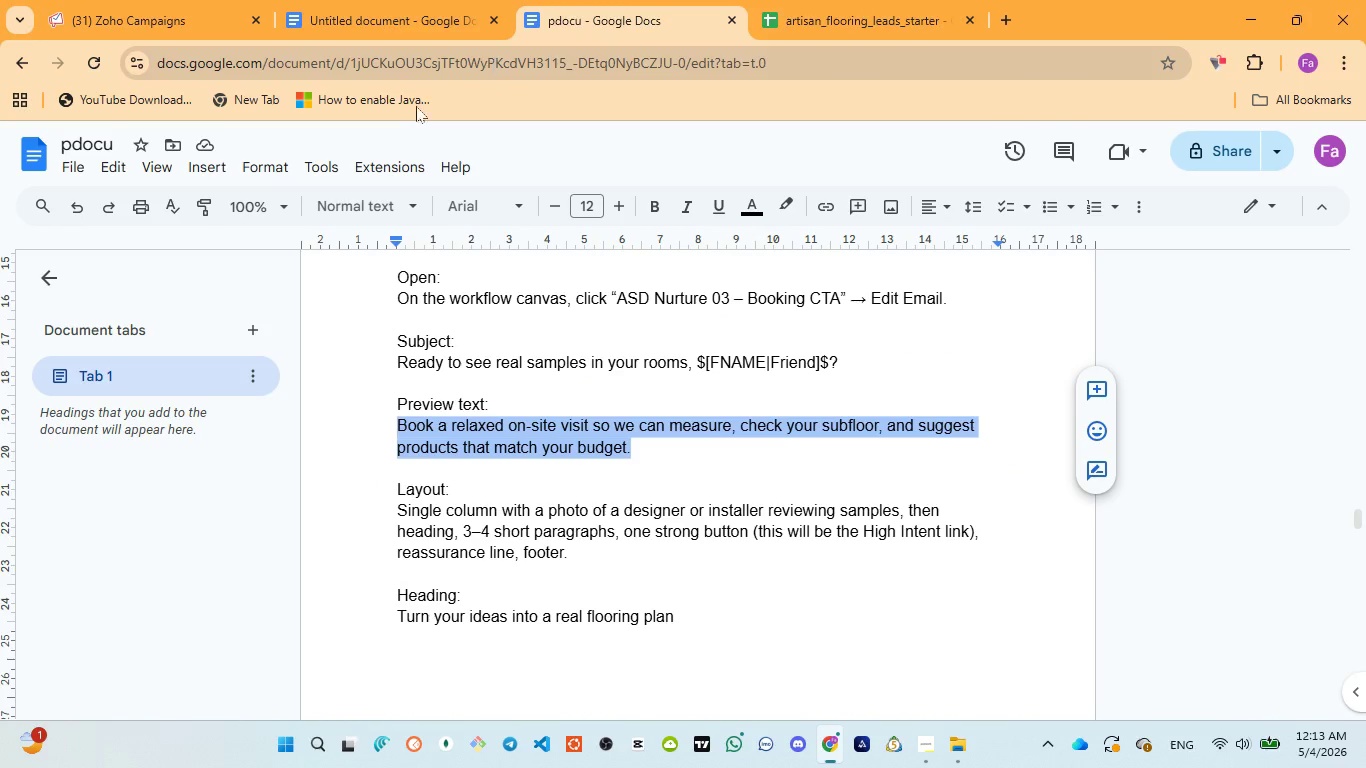 
left_click([124, 16])
 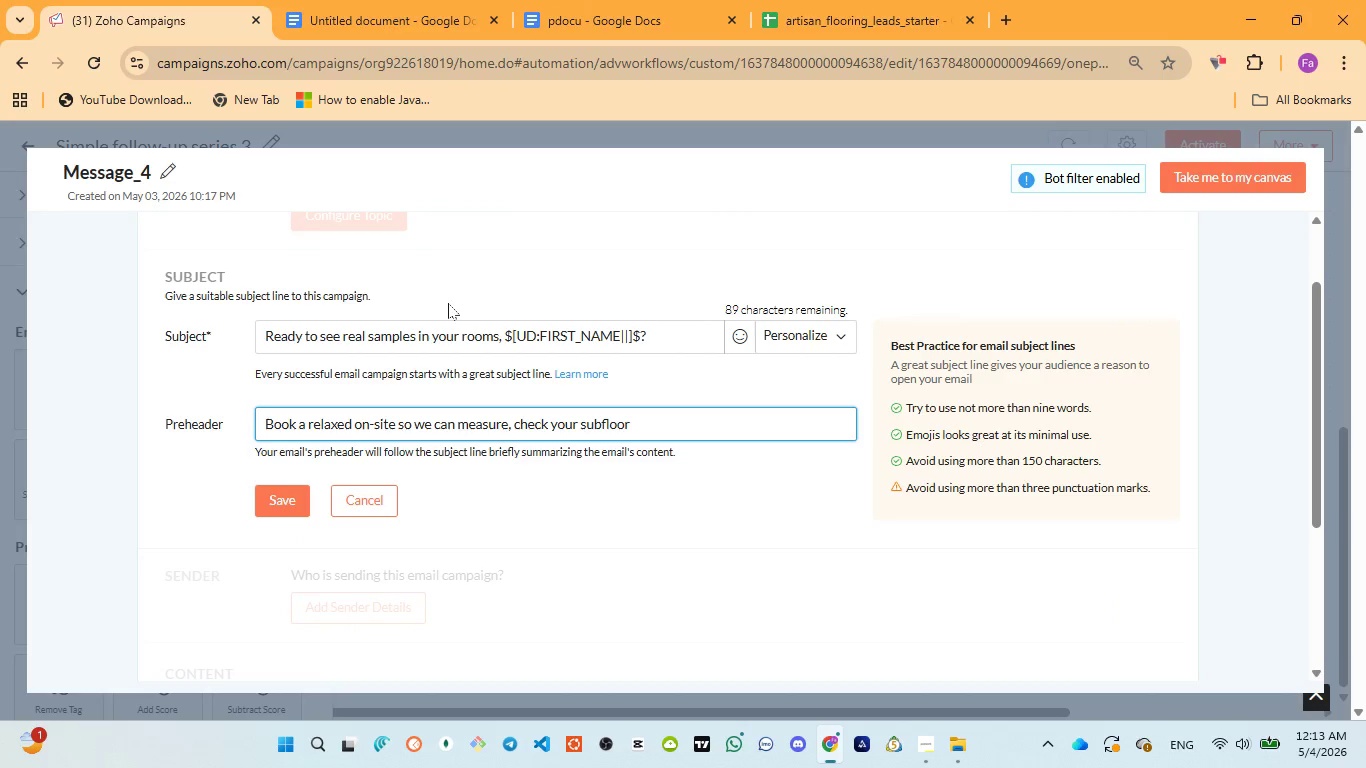 
type(and suggest products )
 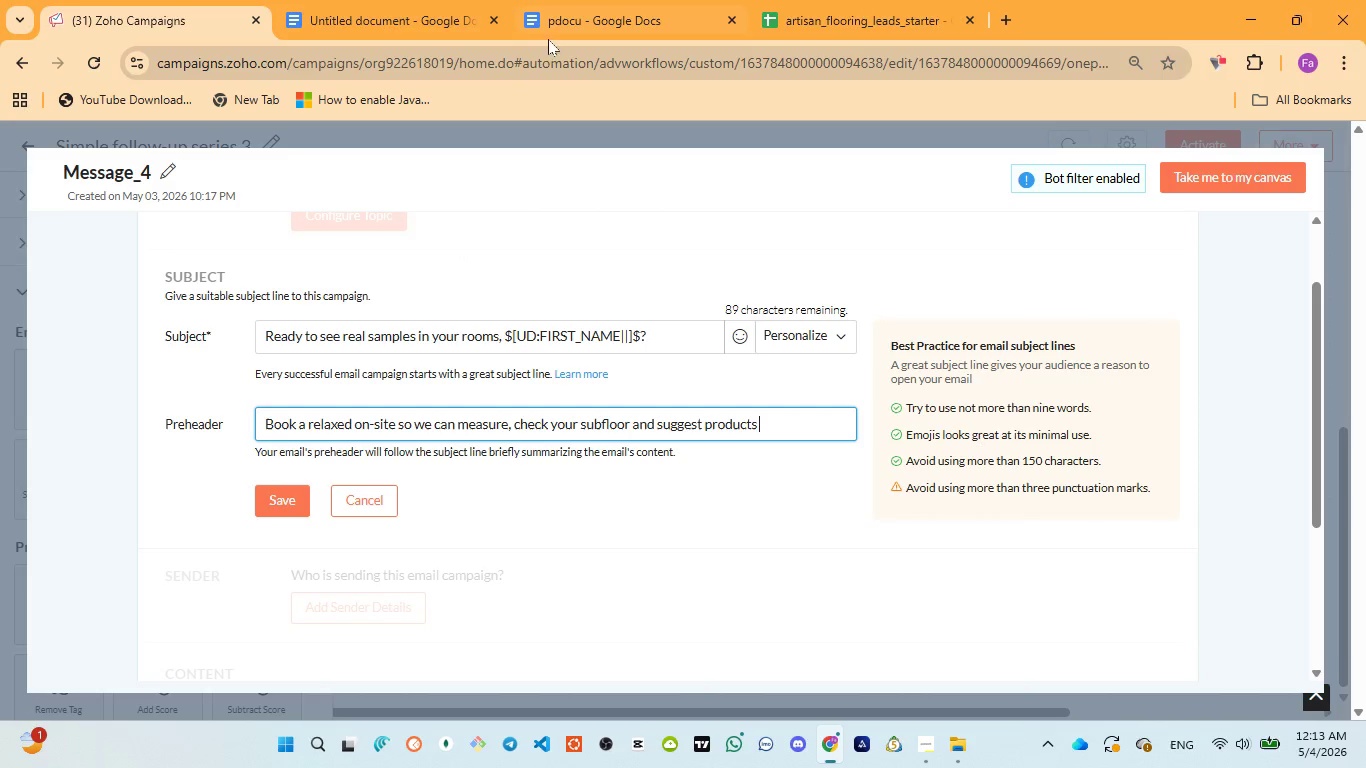 
left_click([561, 32])
 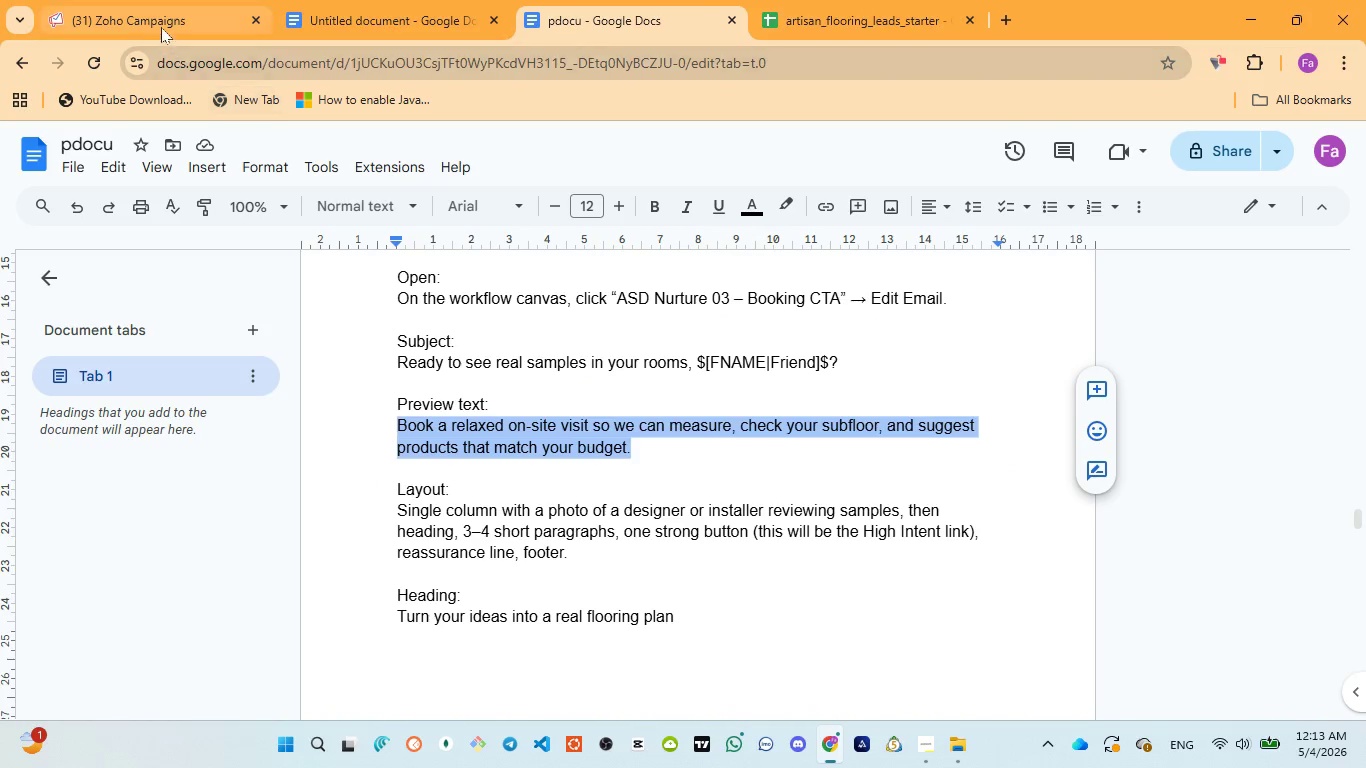 
wait(5.7)
 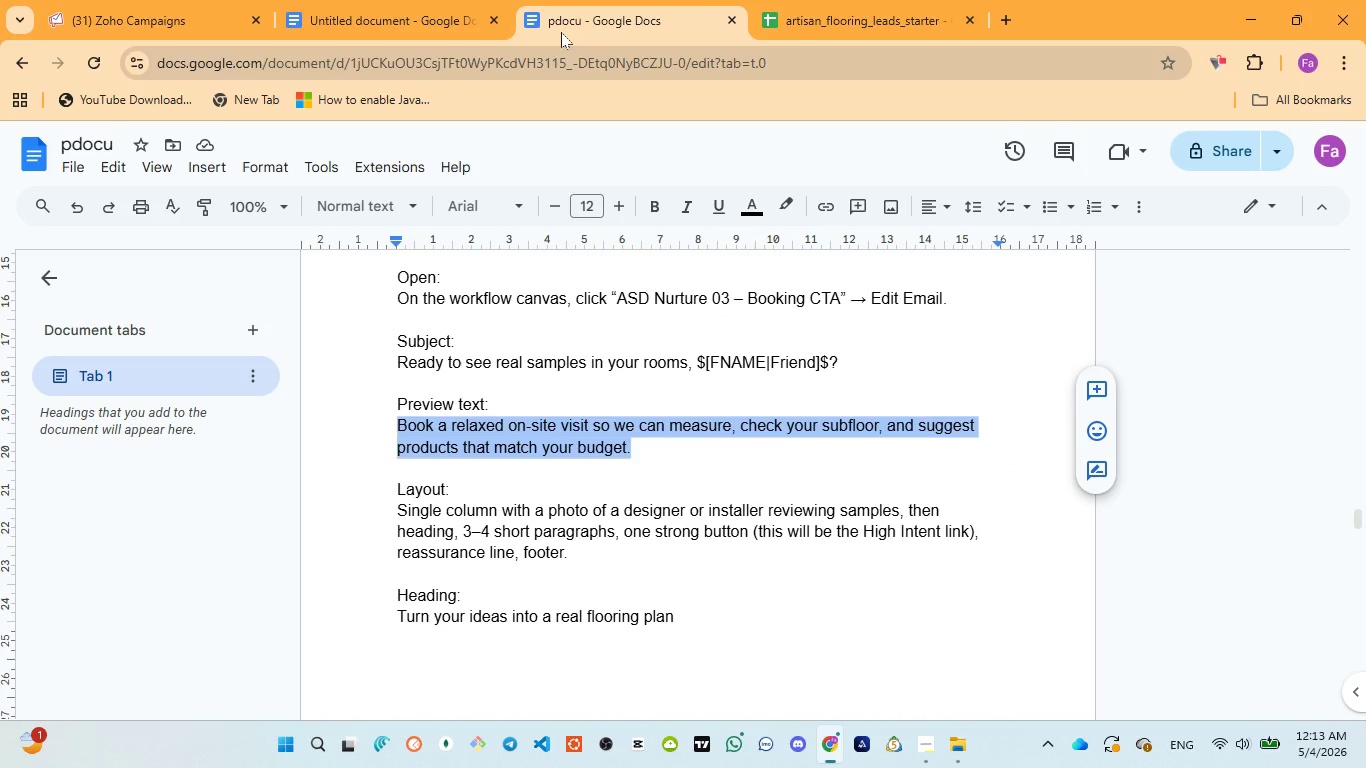 
left_click([160, 25])
 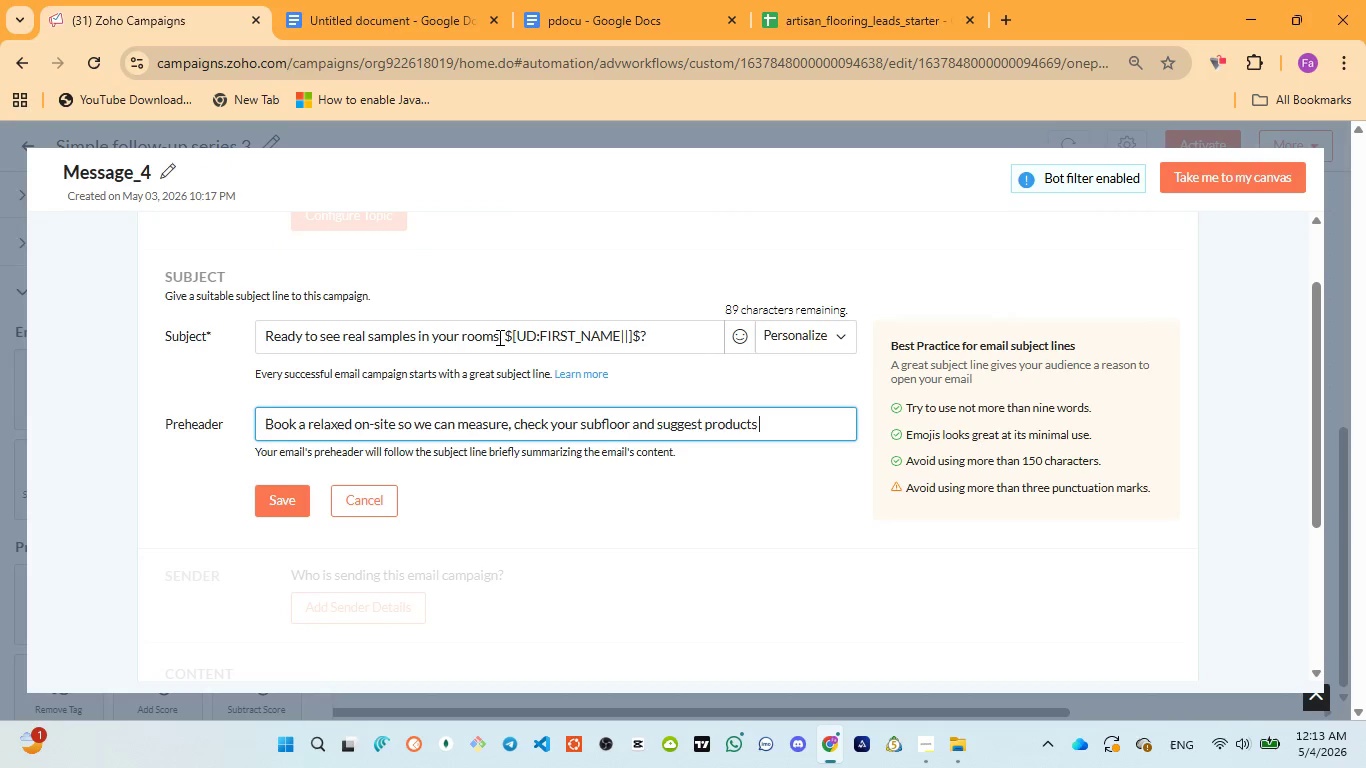 
type(that match your budget )
 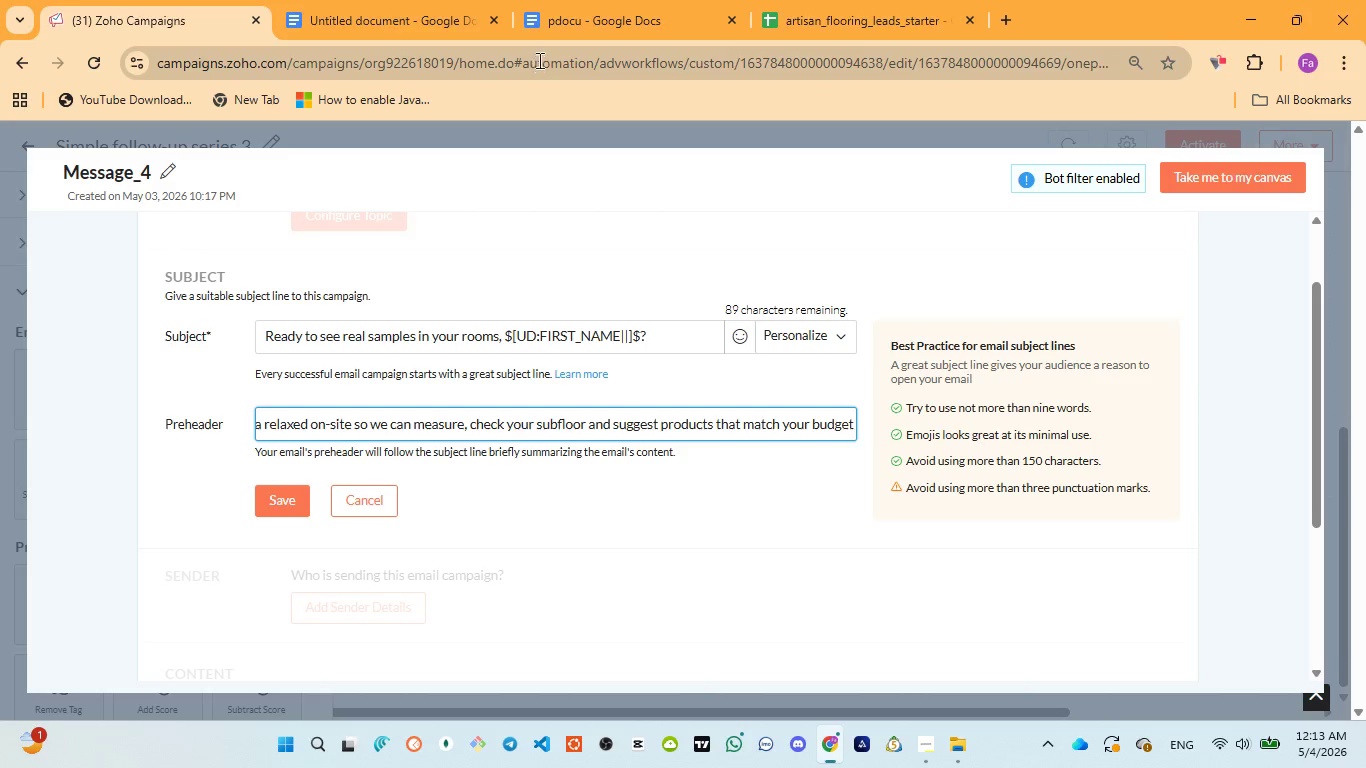 
left_click([555, 0])
 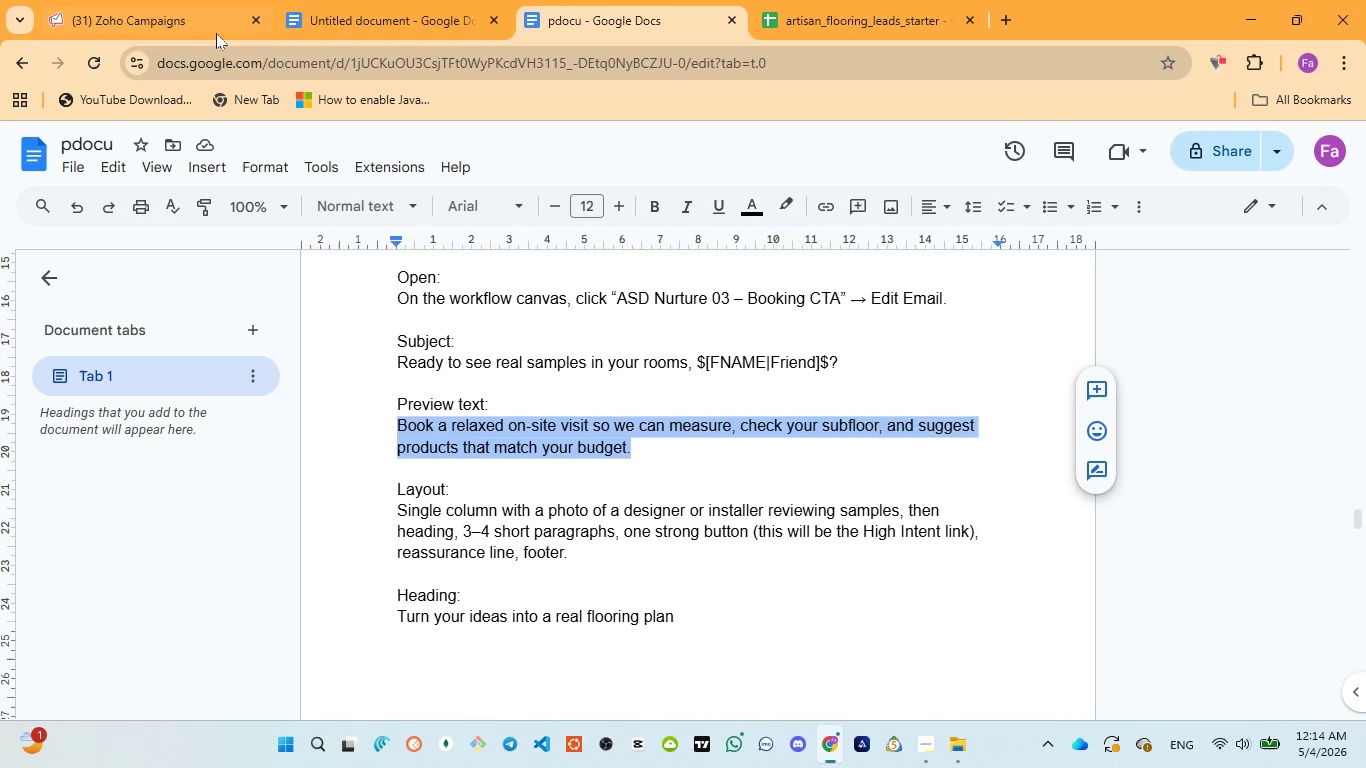 
left_click([203, 14])
 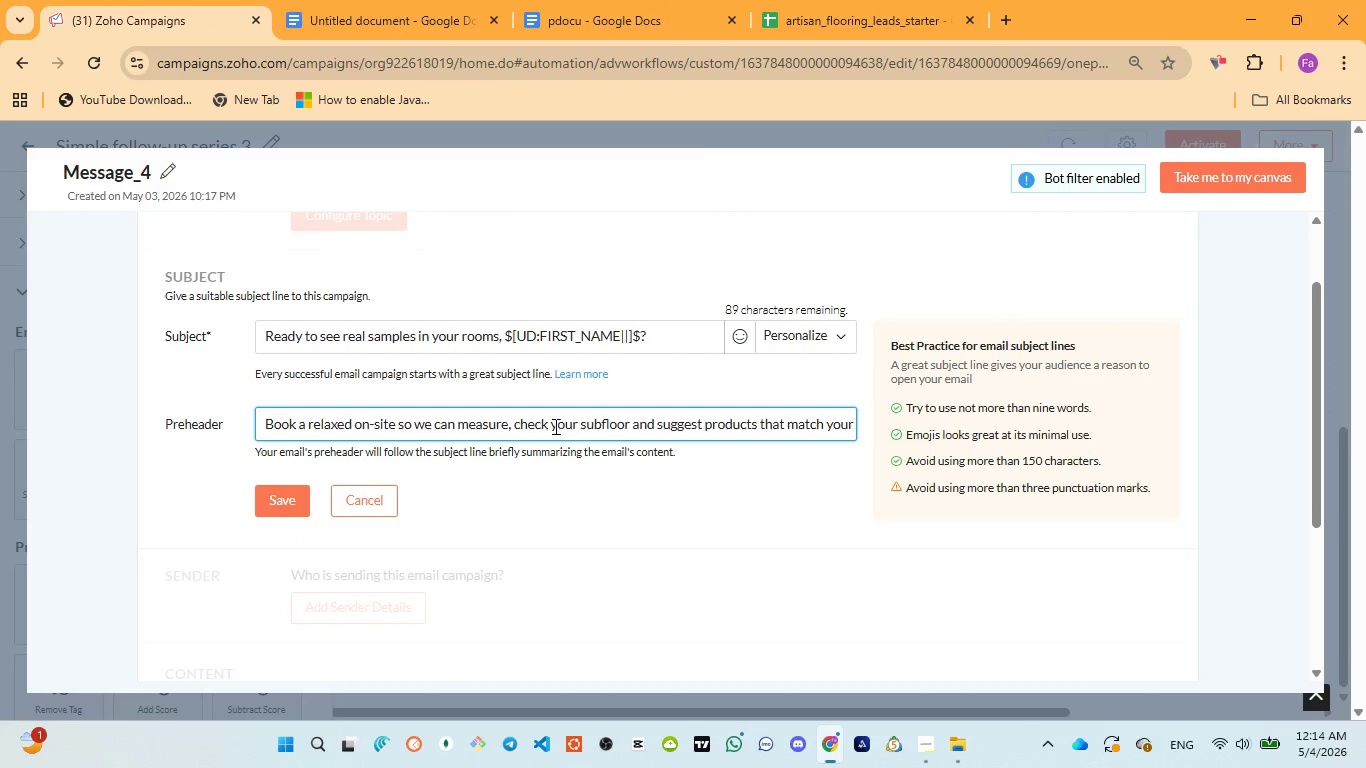 
double_click([554, 425])
 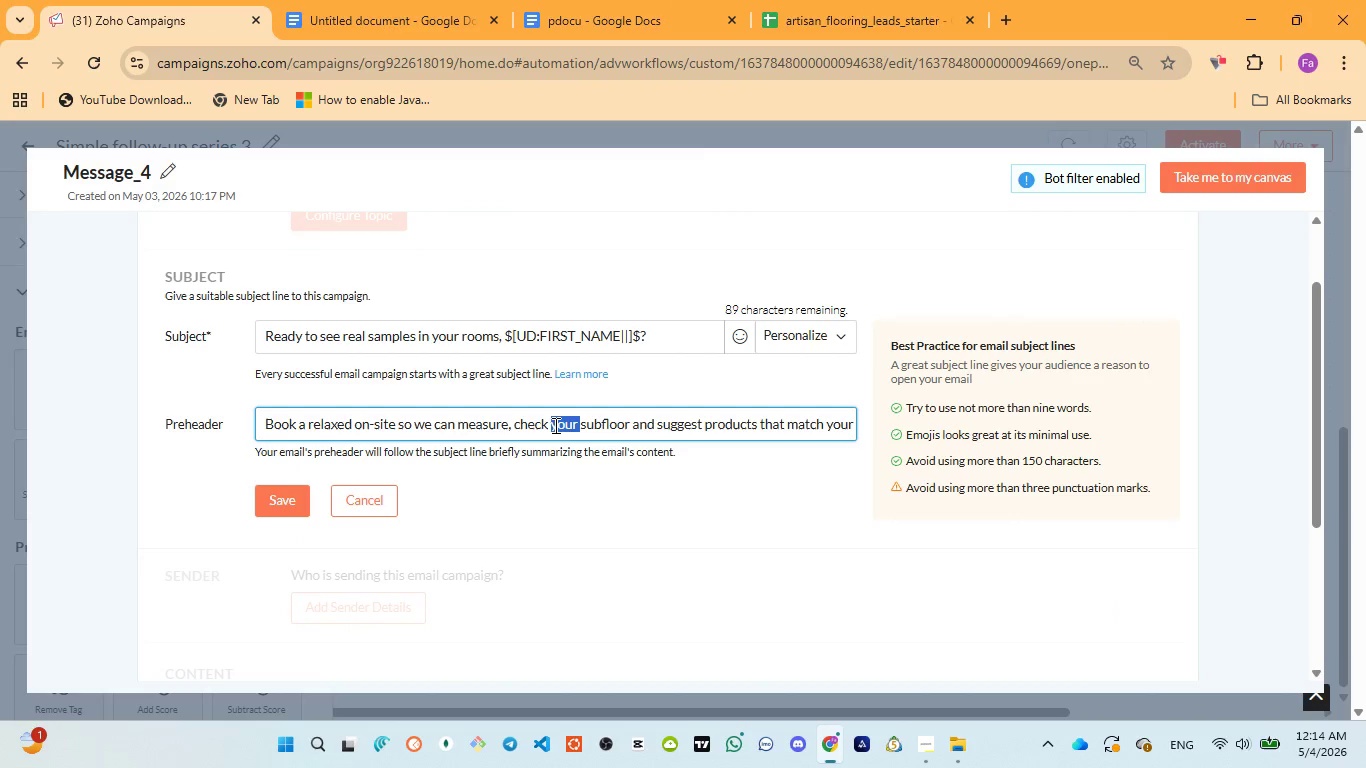 
key(Control+ControlLeft)
 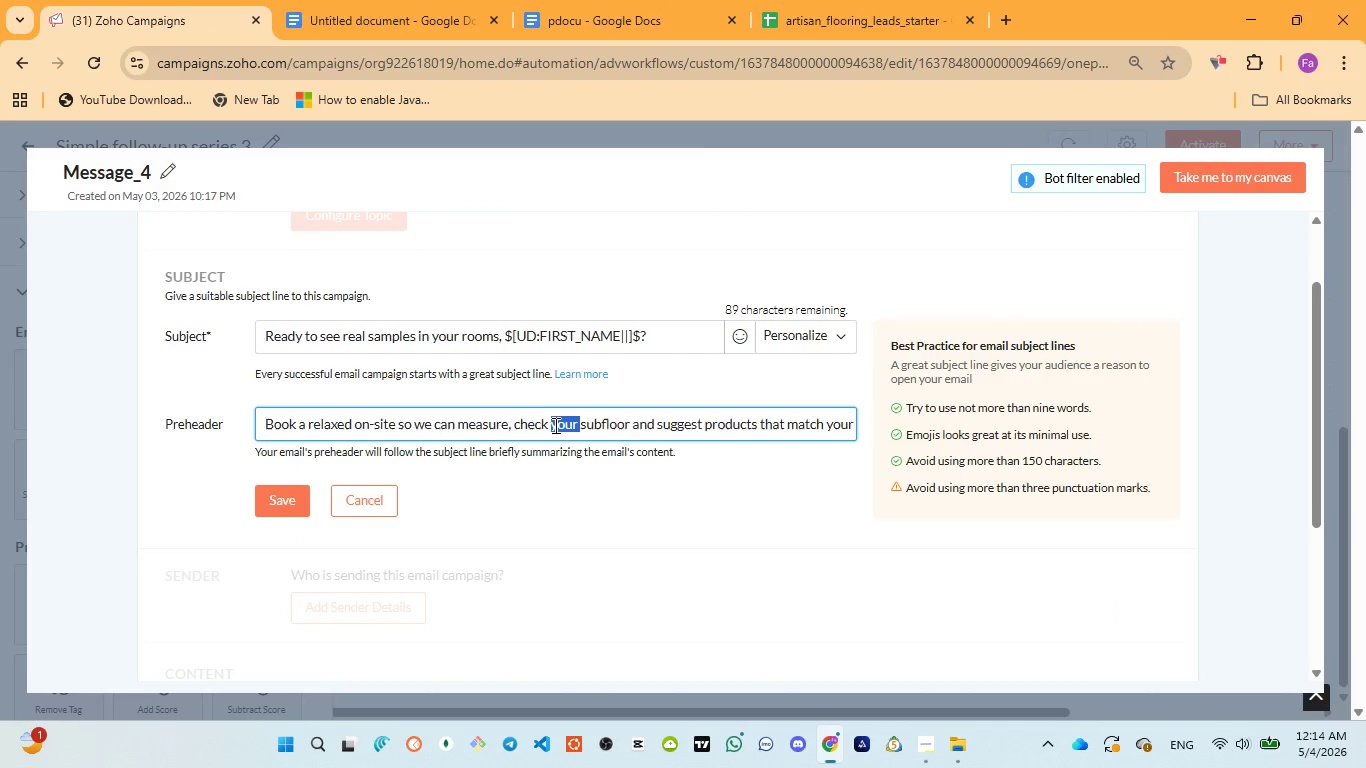 
key(Control+A)
 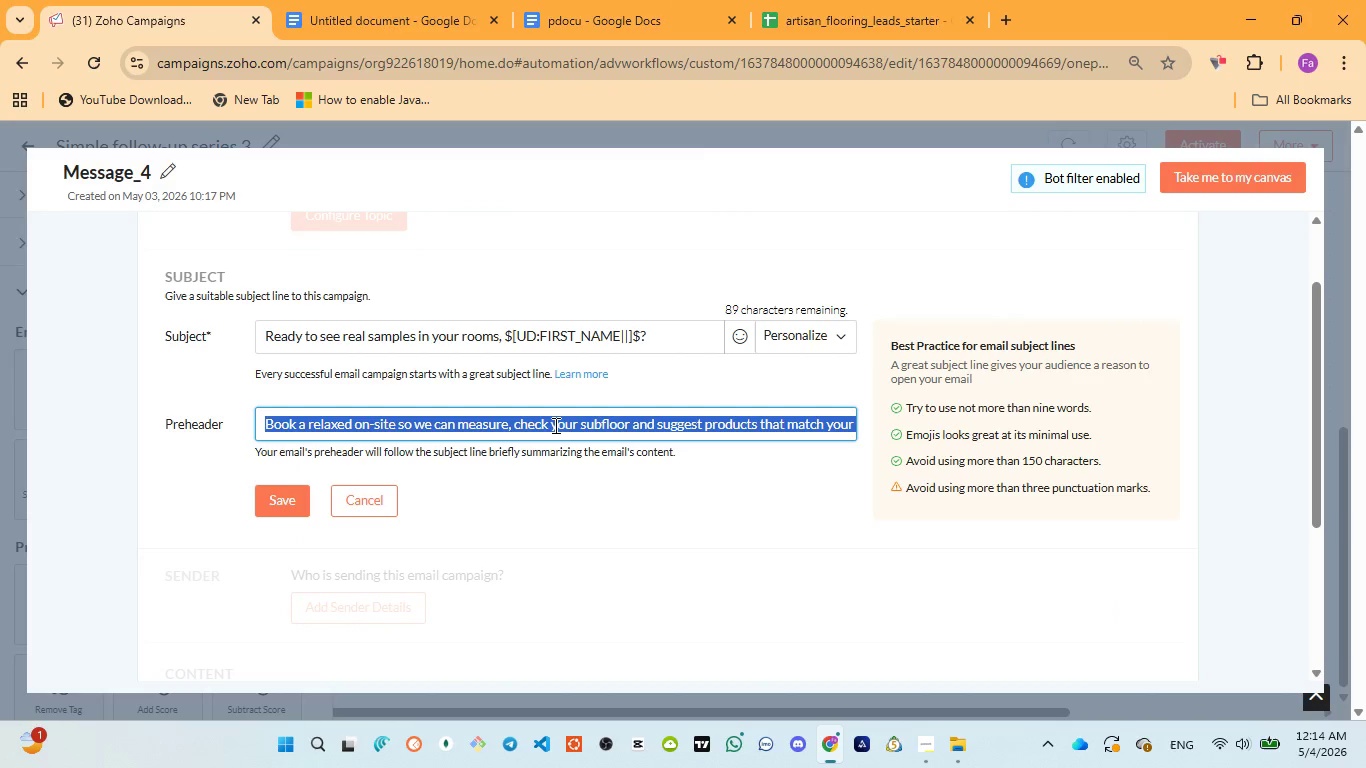 
key(Control+ControlLeft)
 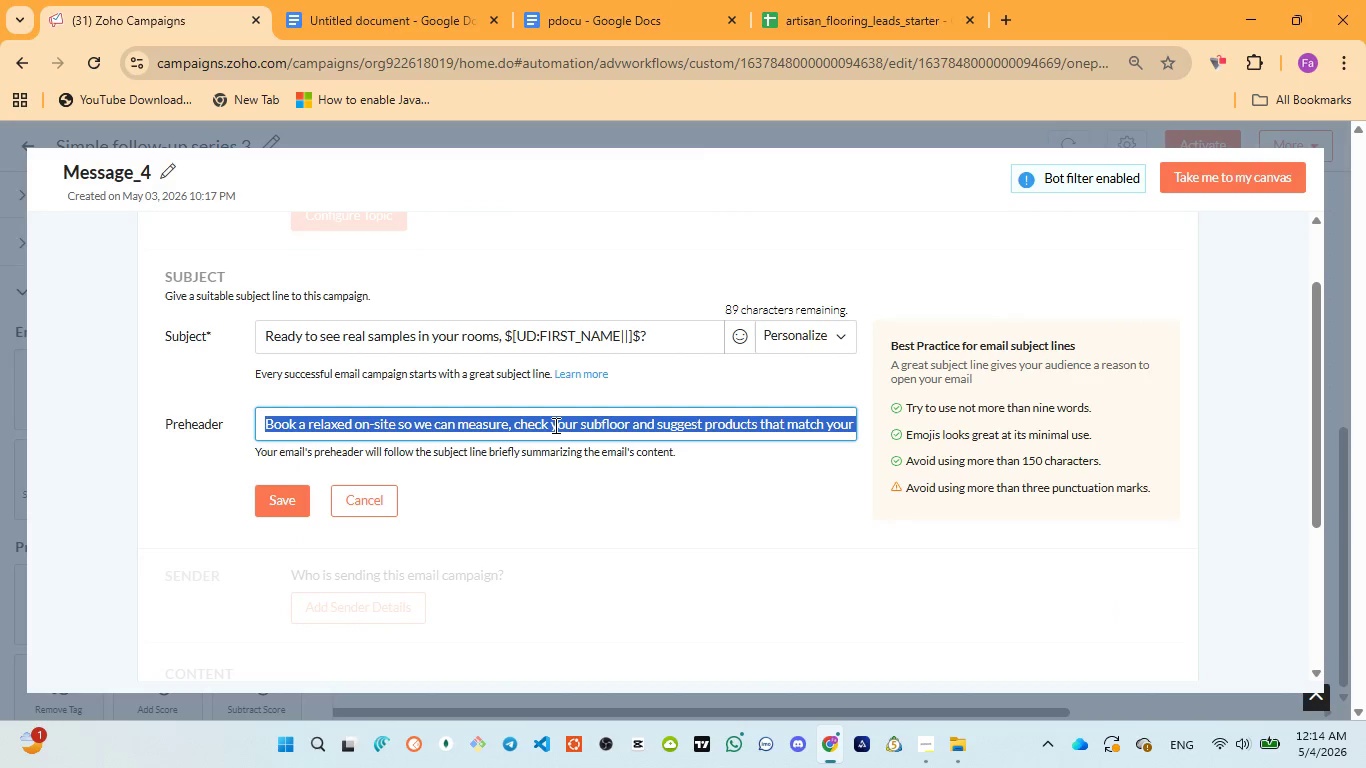 
key(Control+V)
 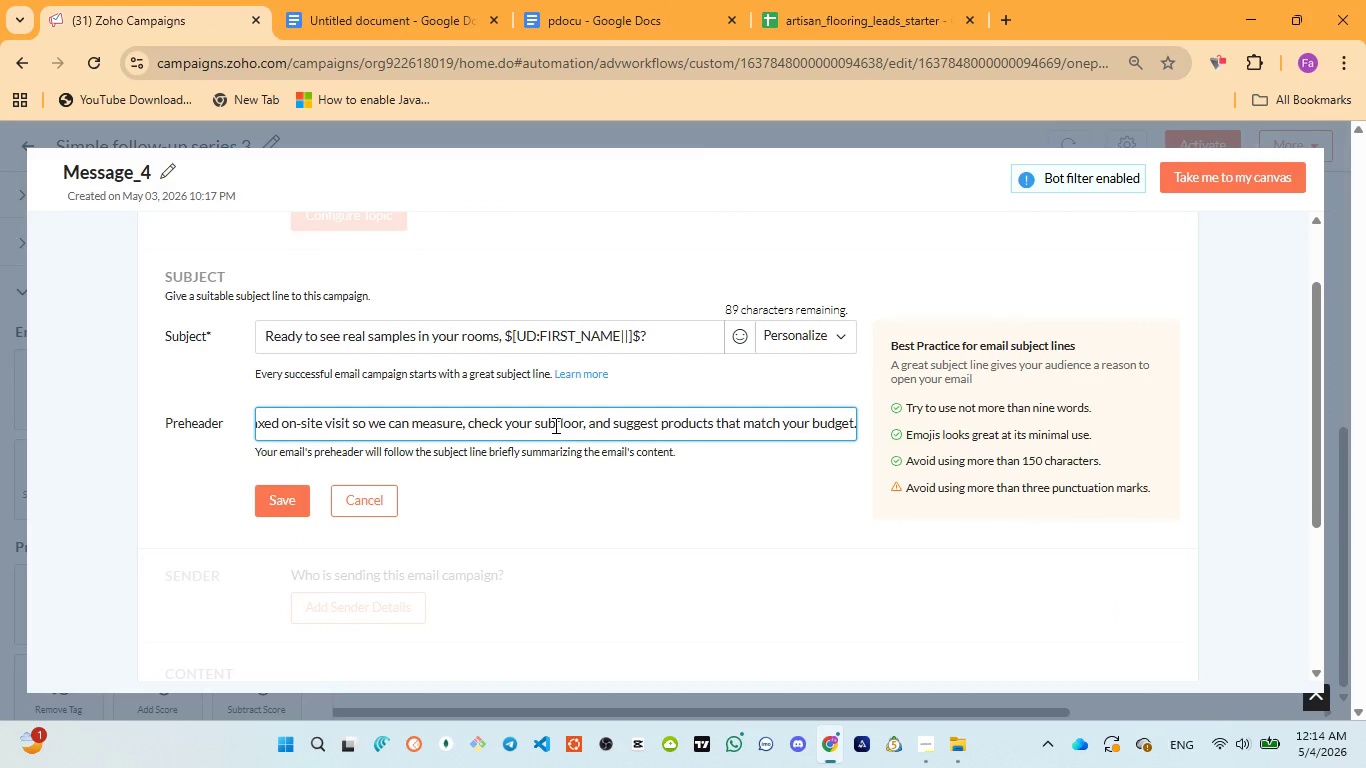 
key(Control+A)
 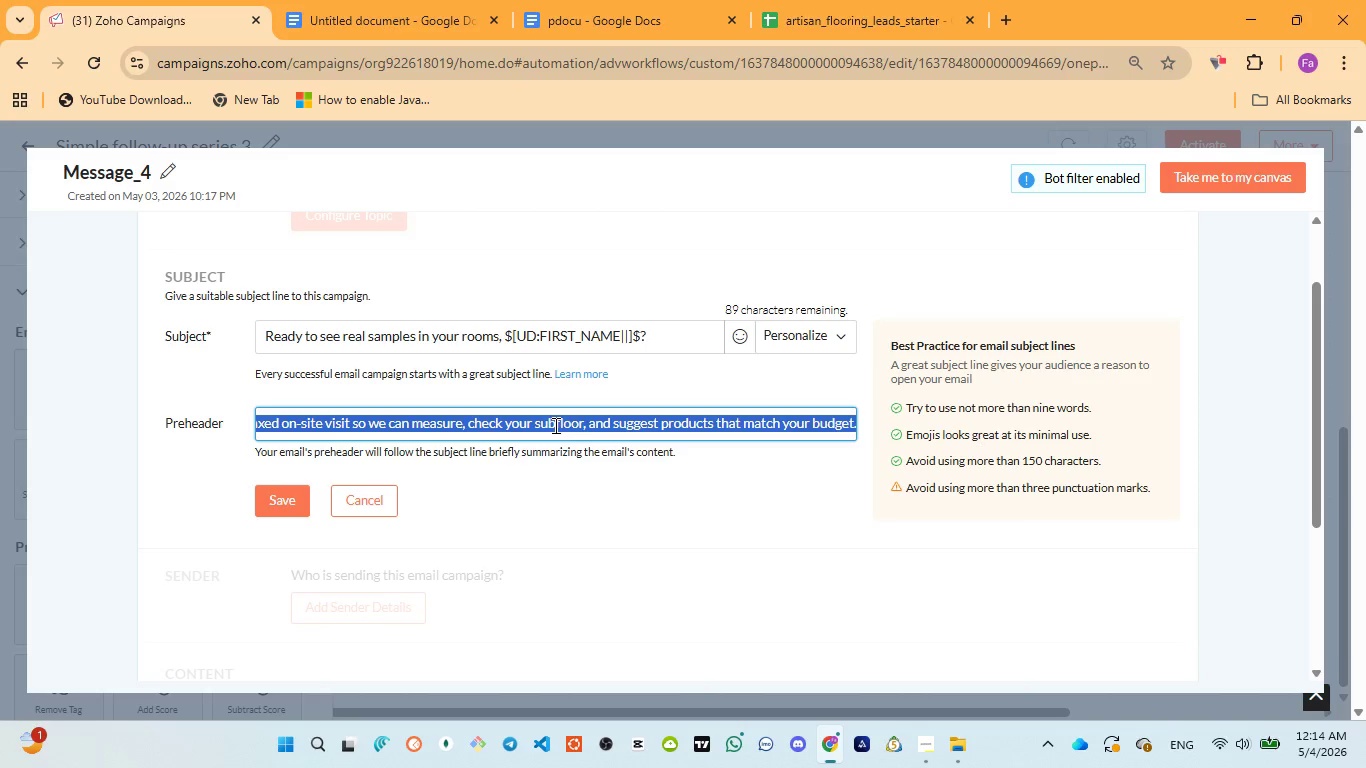 
key(Backspace)
 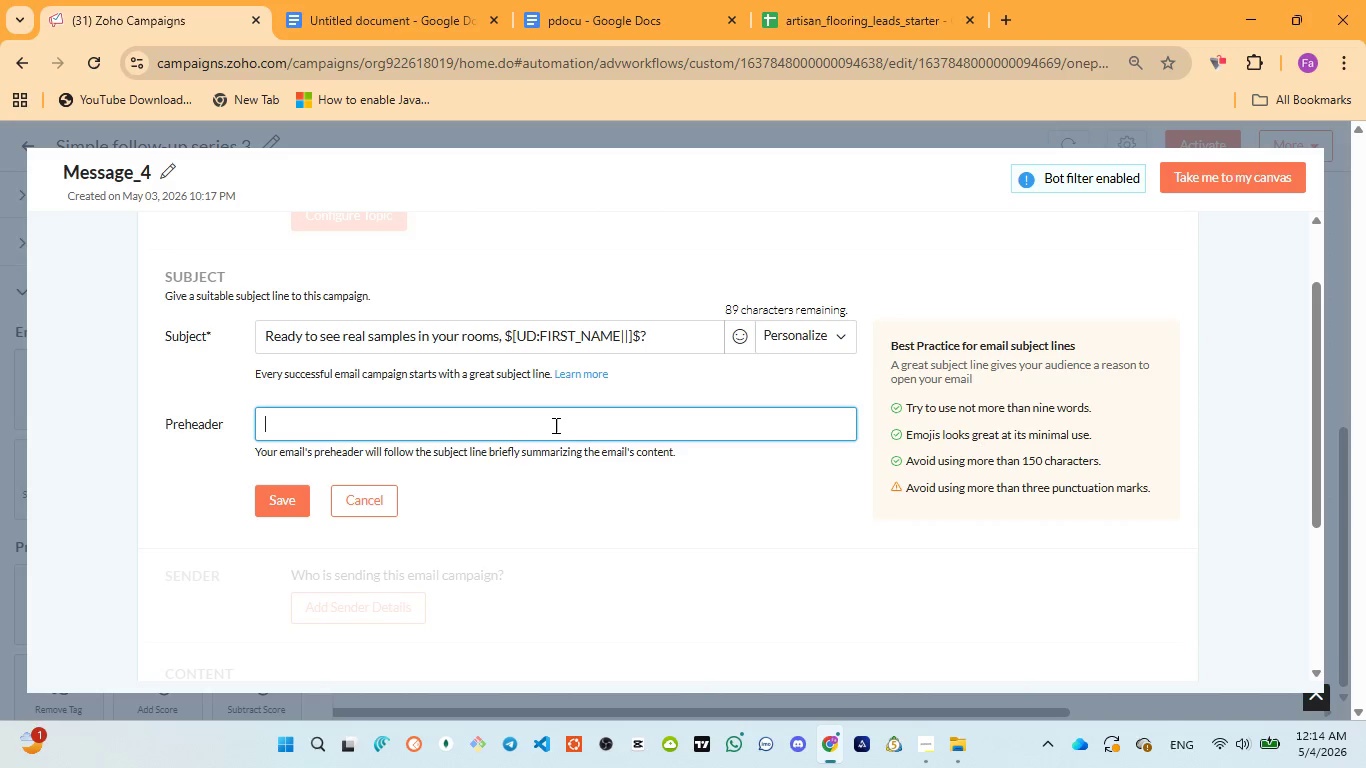 
key(Control+V)
 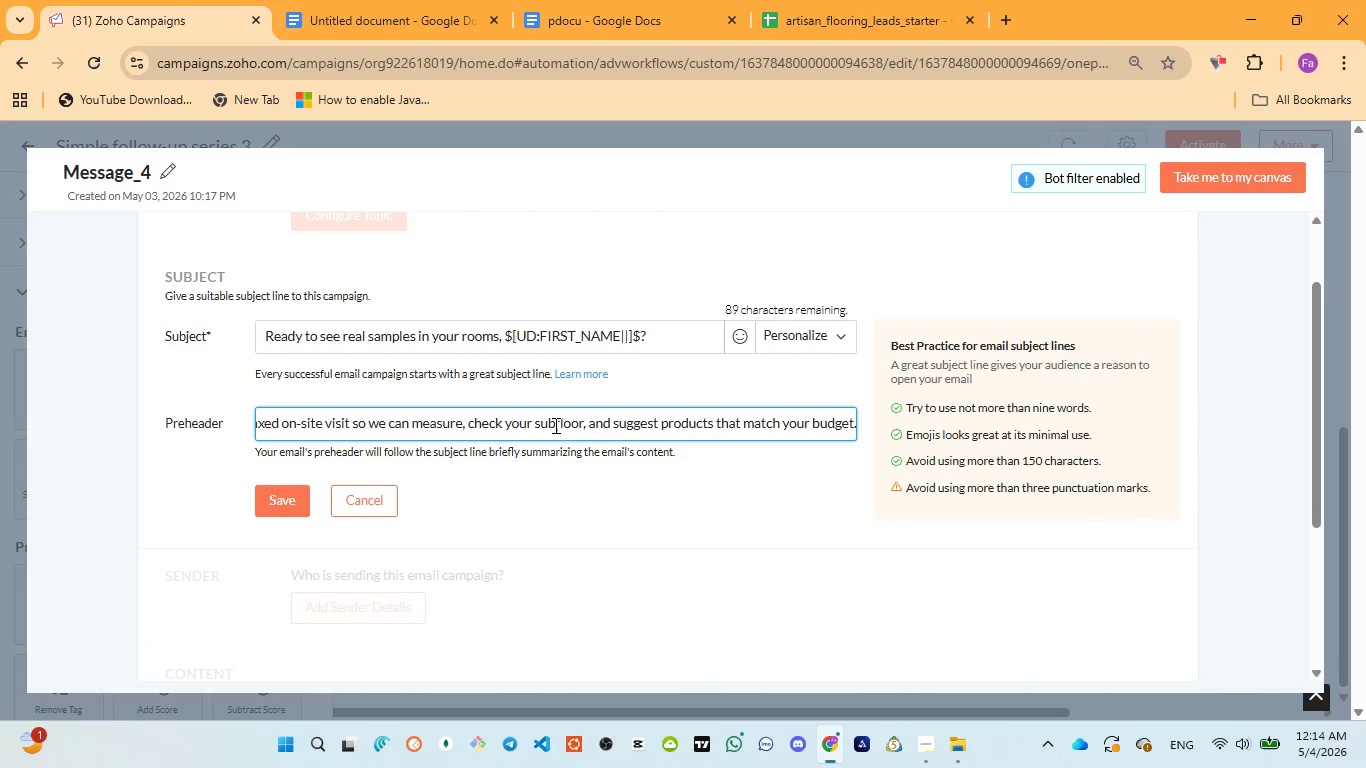 
wait(10.12)
 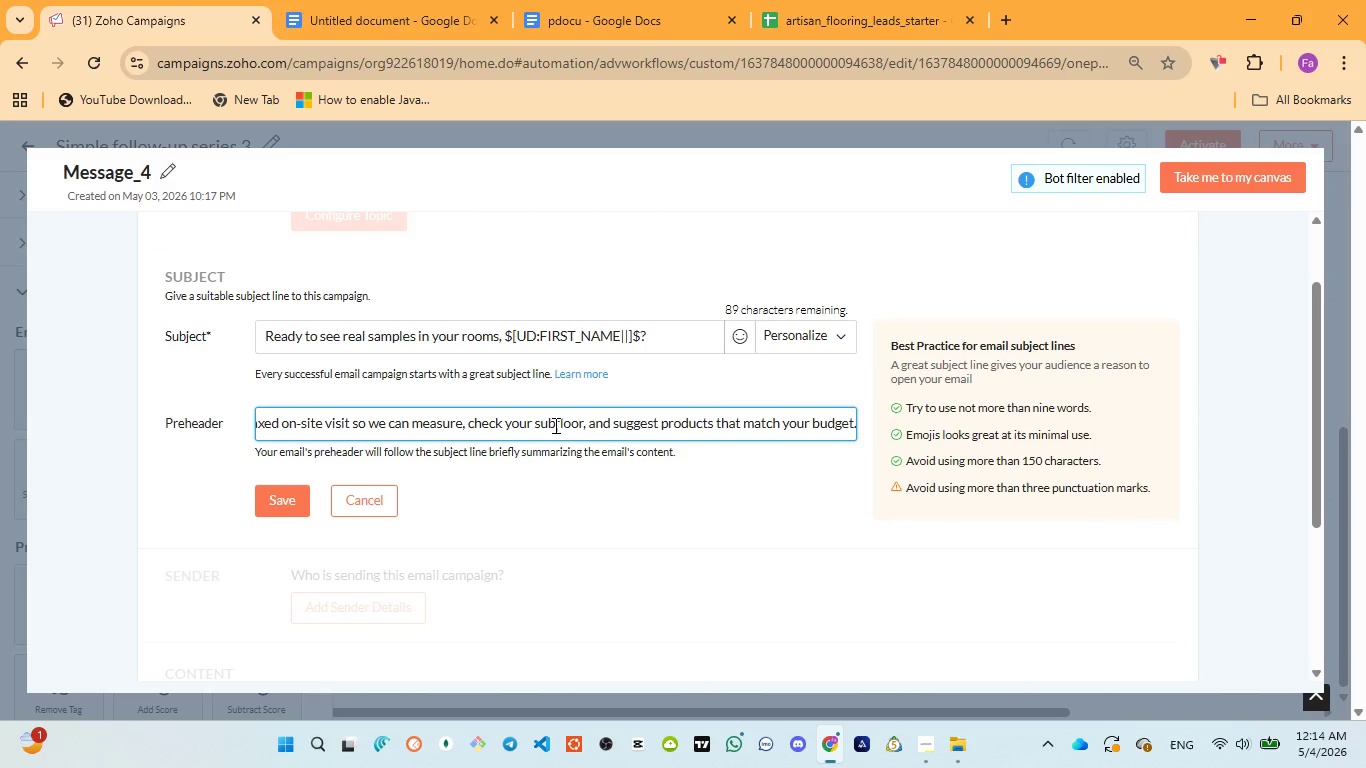 
left_click([281, 496])
 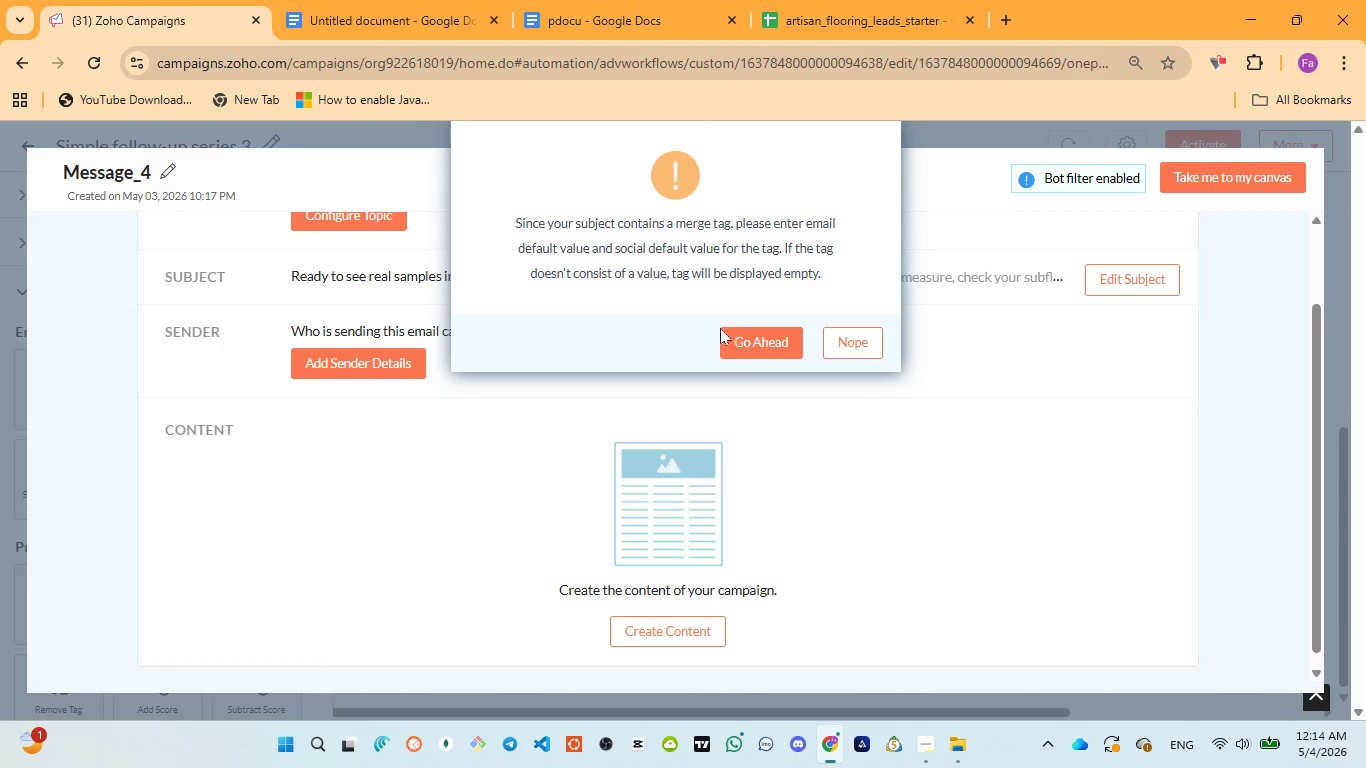 
left_click([732, 337])
 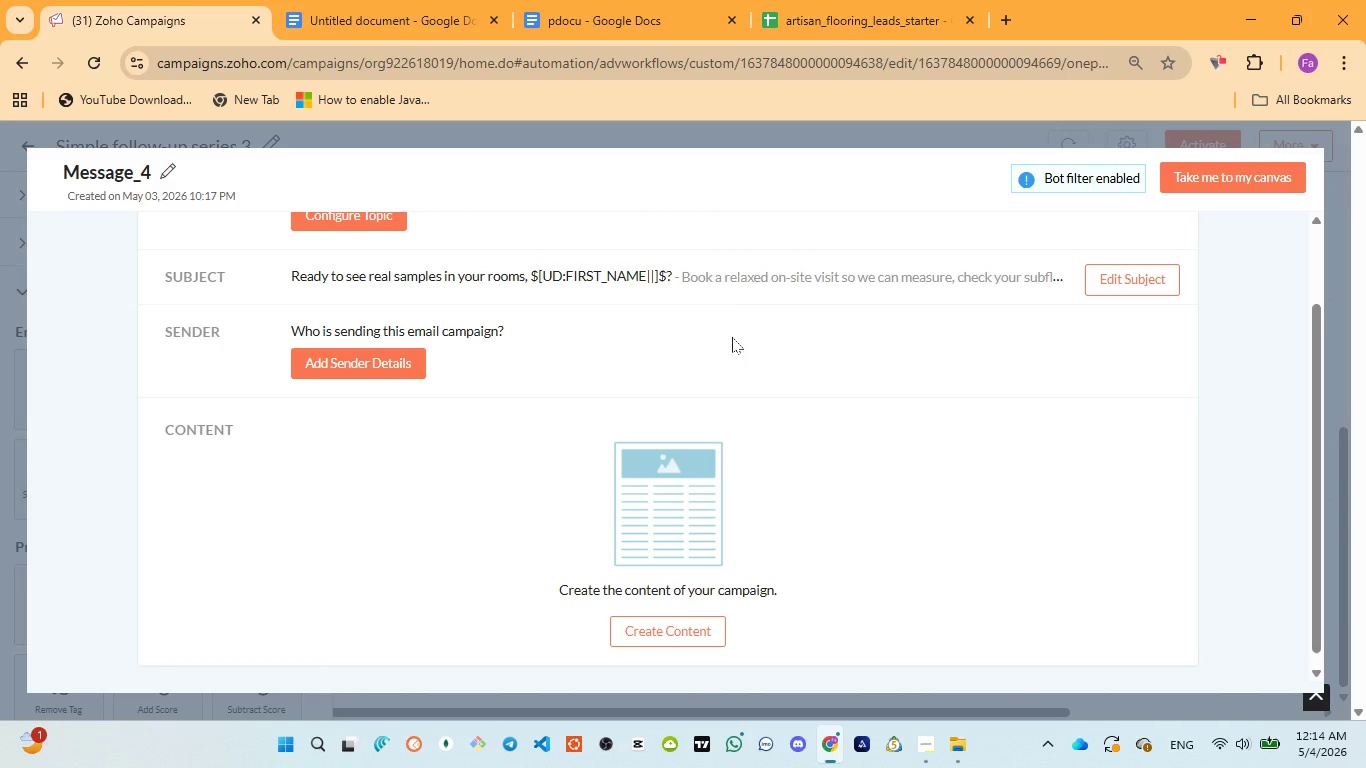 
left_click([732, 337])
 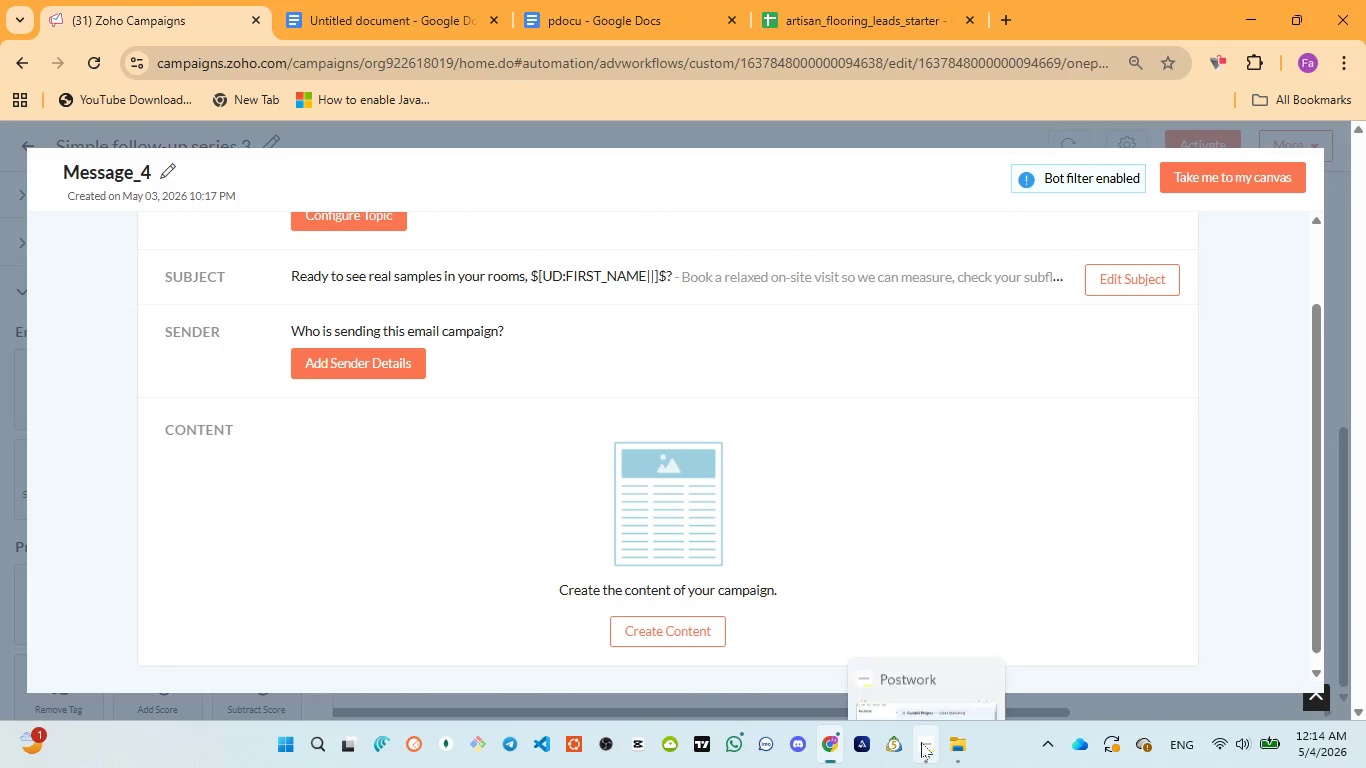 
left_click([913, 644])